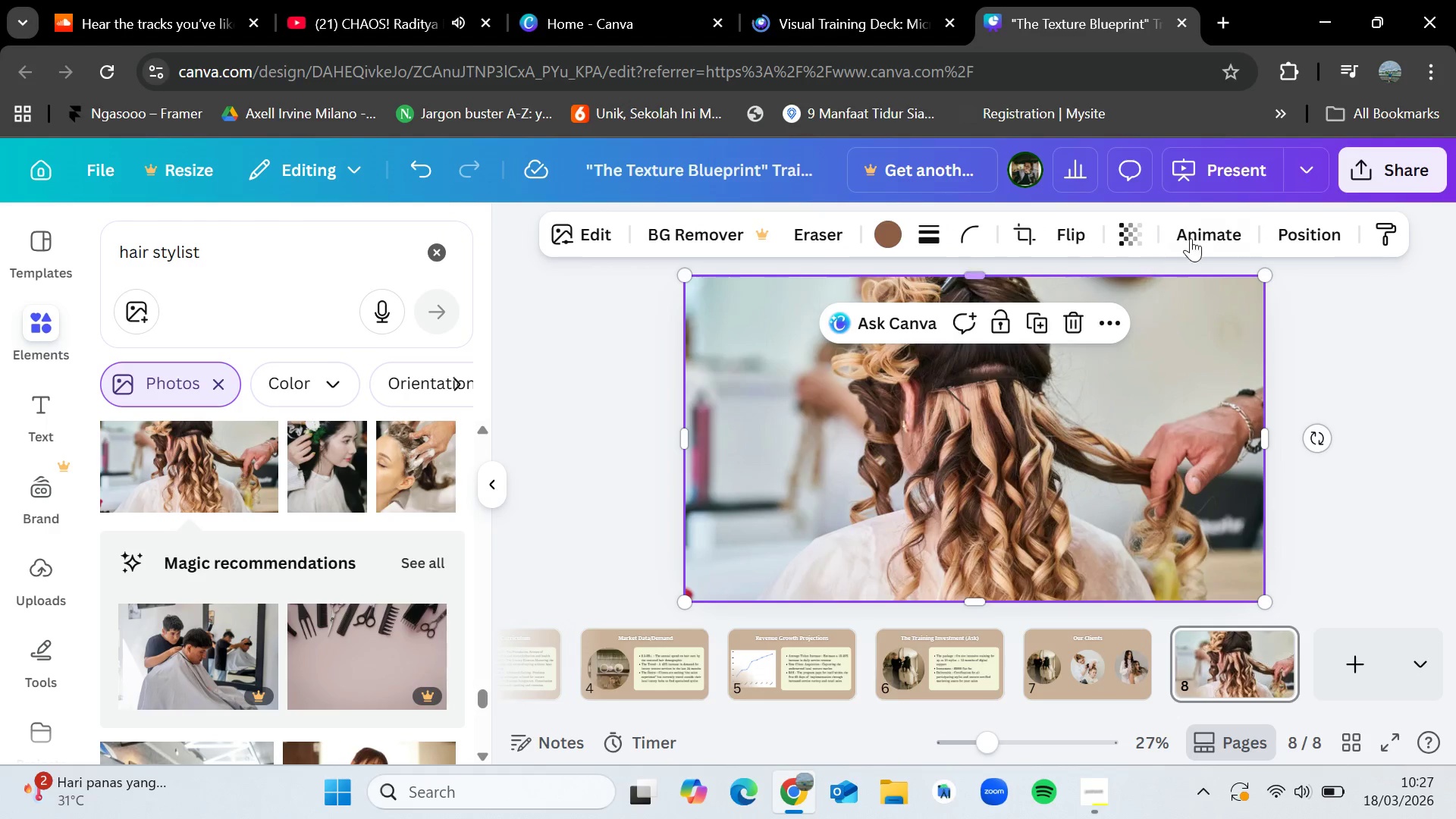 
left_click([1133, 243])
 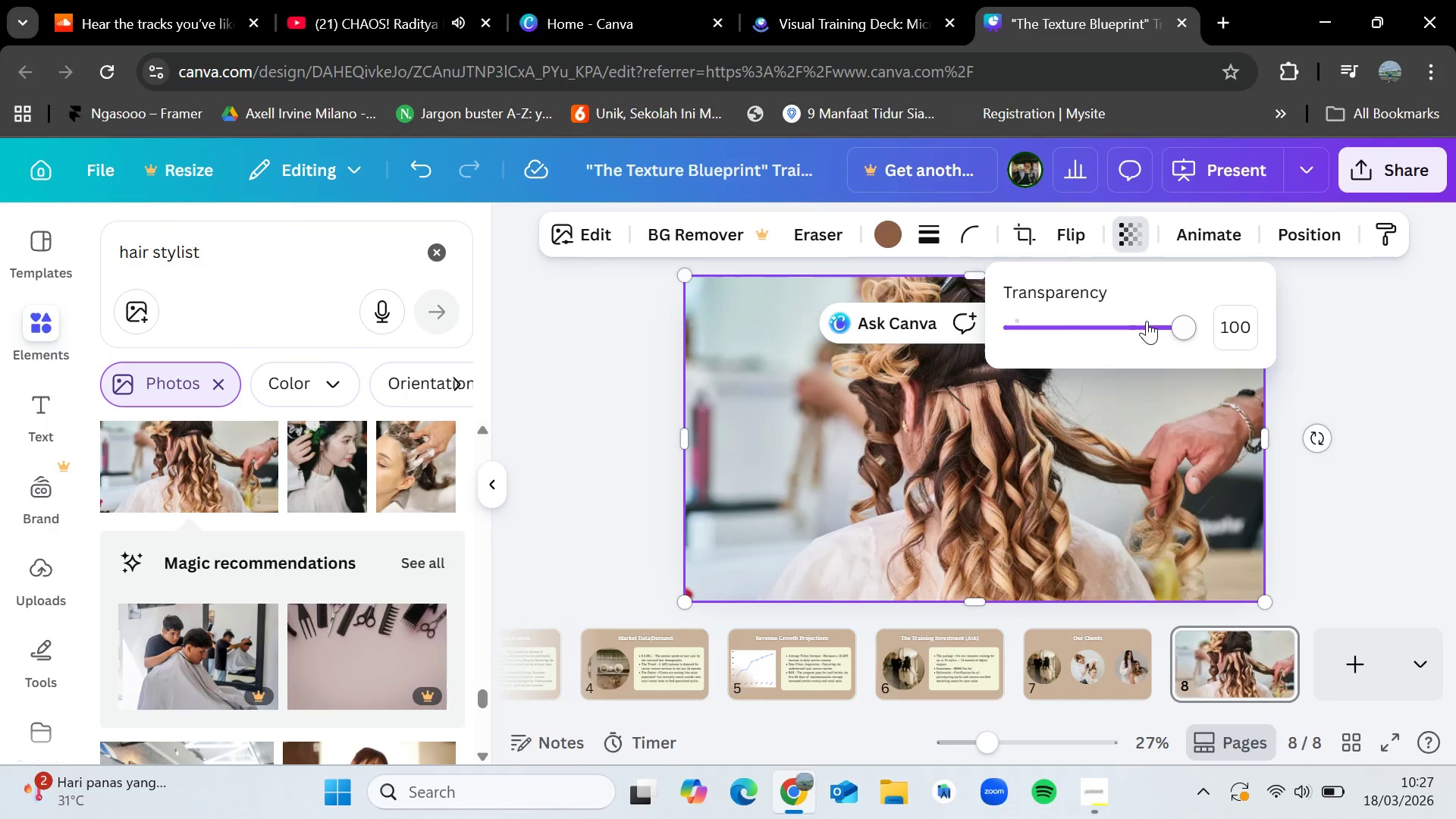 
left_click_drag(start_coordinate=[1147, 321], to_coordinate=[1099, 327])
 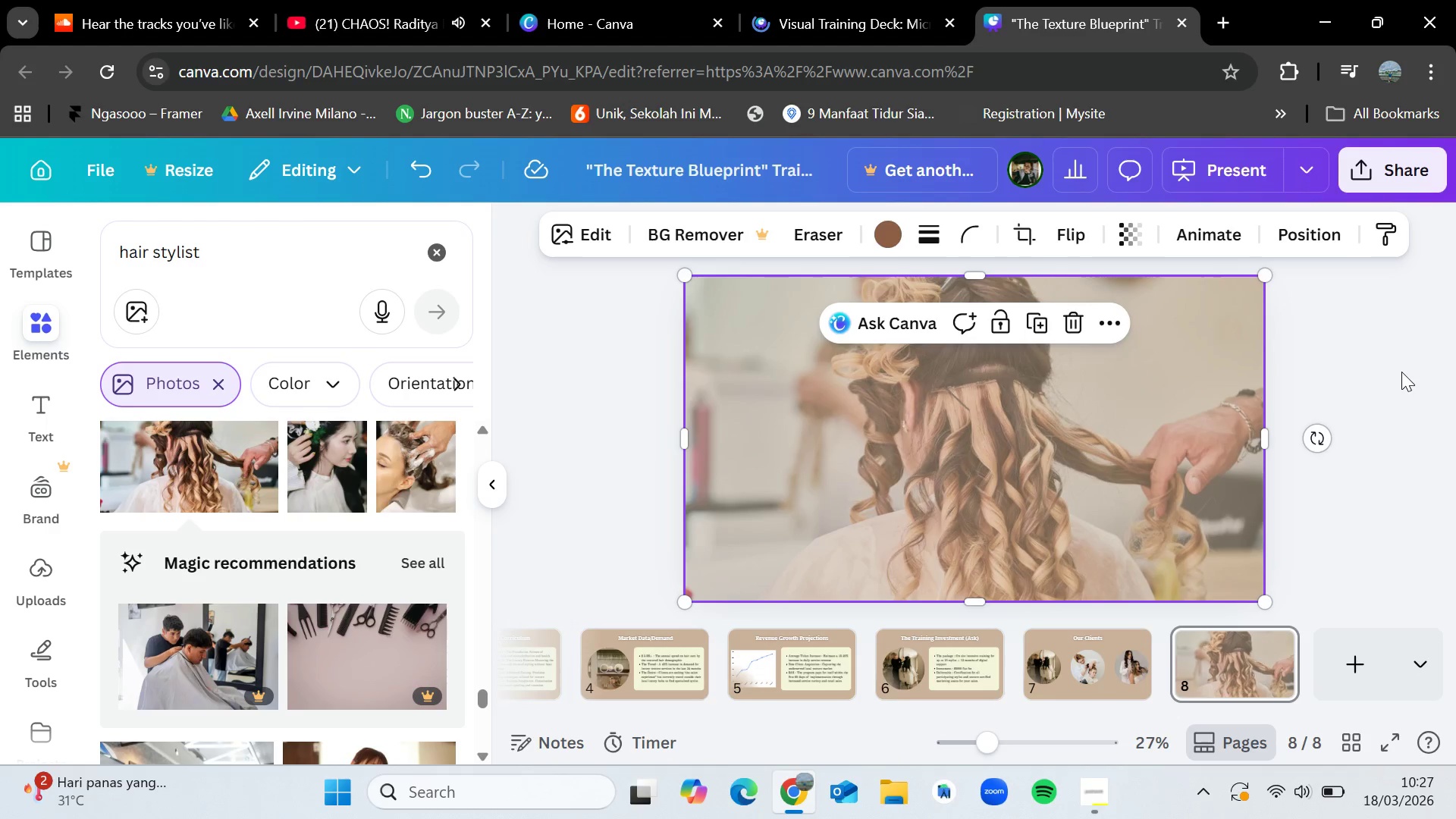 
double_click([1401, 372])
 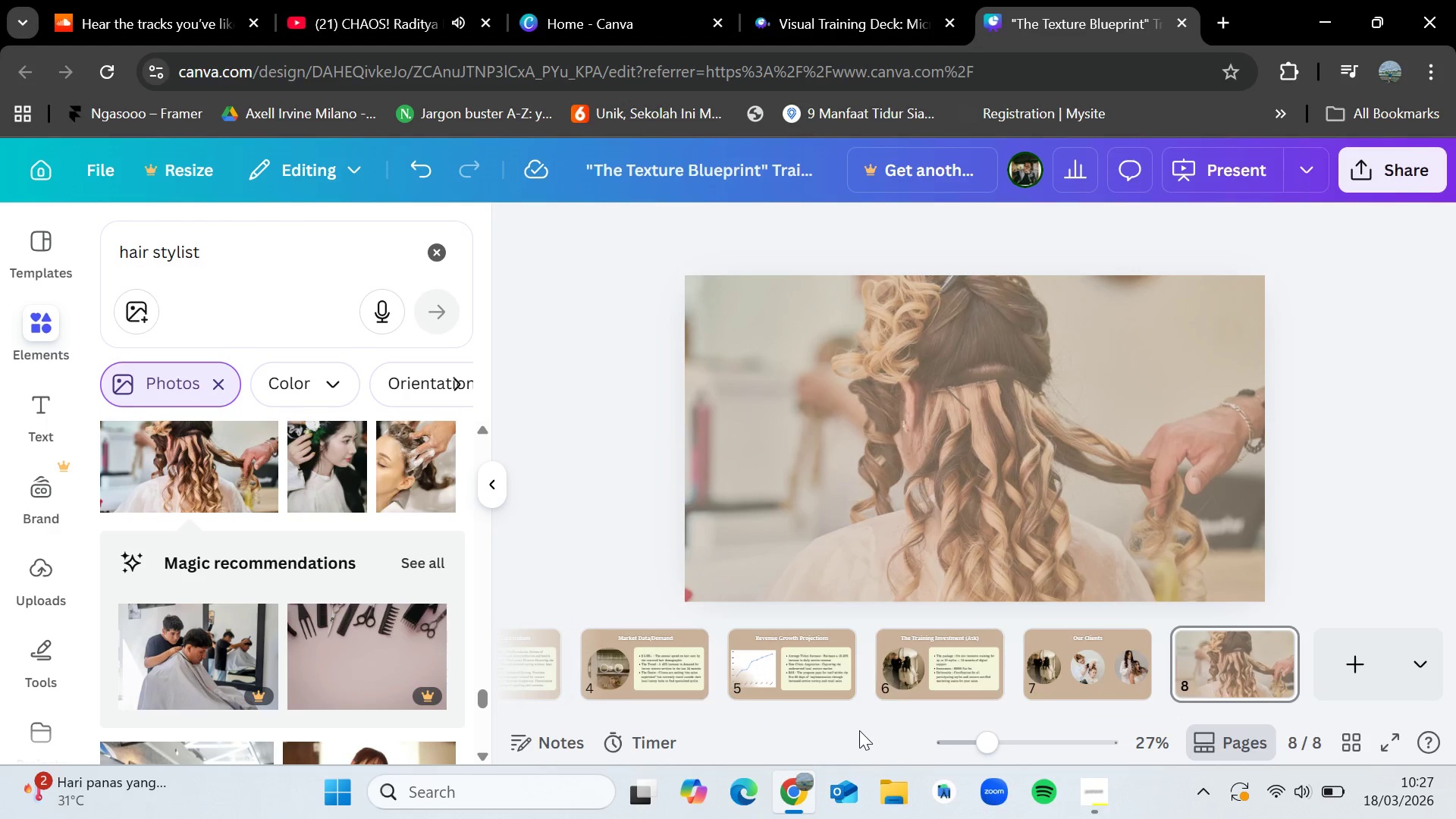 
left_click_drag(start_coordinate=[860, 715], to_coordinate=[570, 713])
 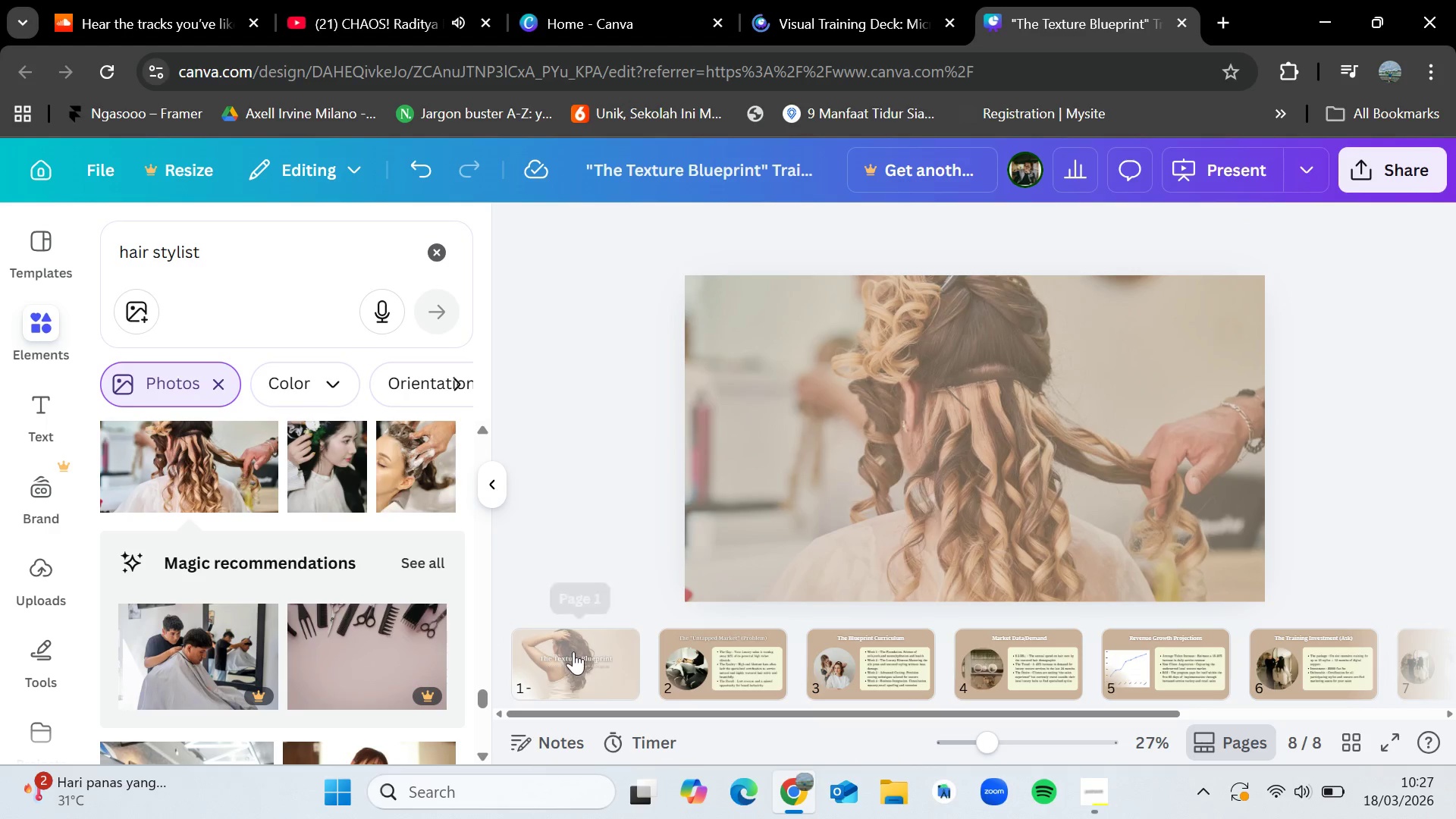 
left_click([573, 651])
 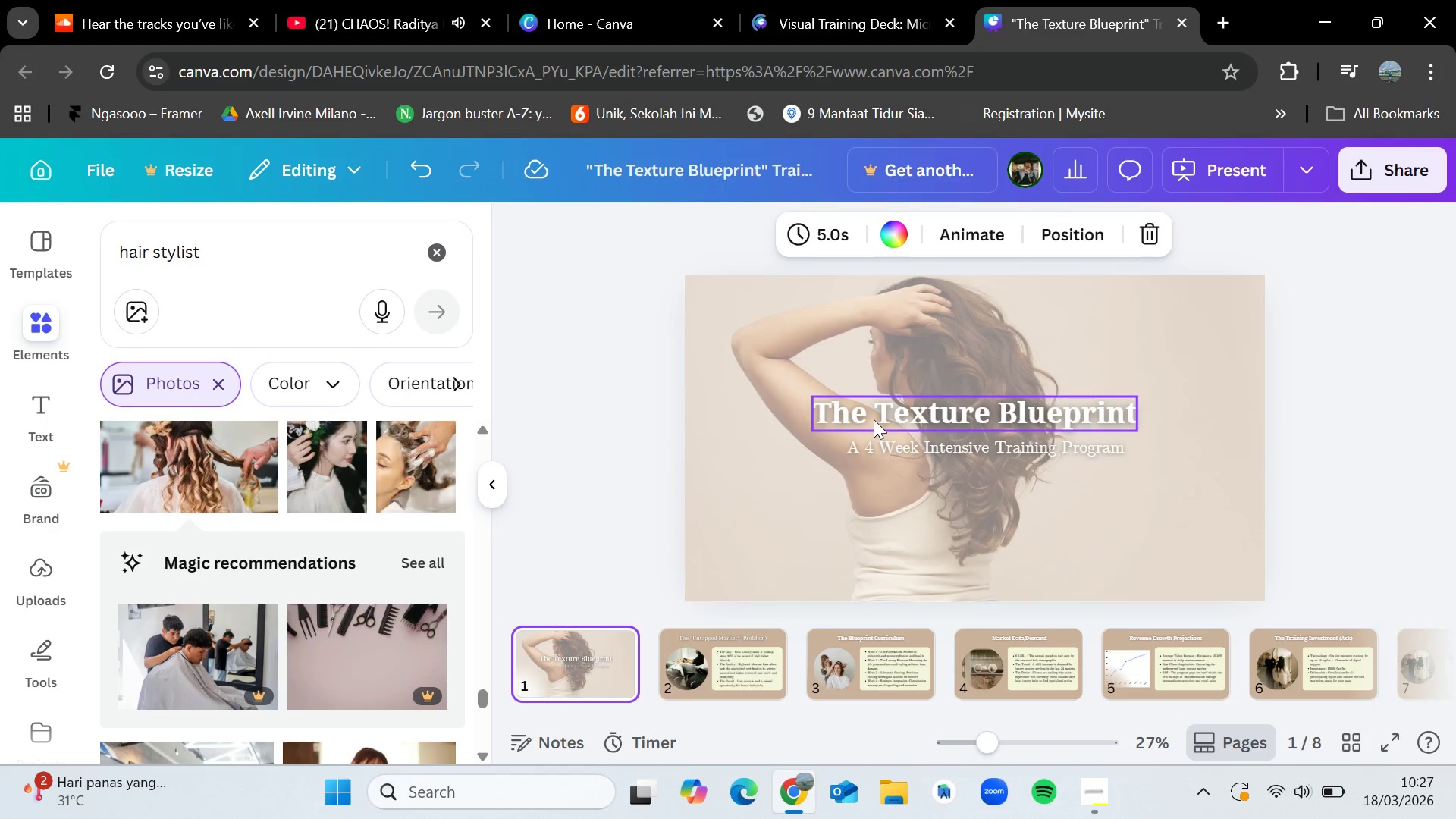 
left_click([877, 418])
 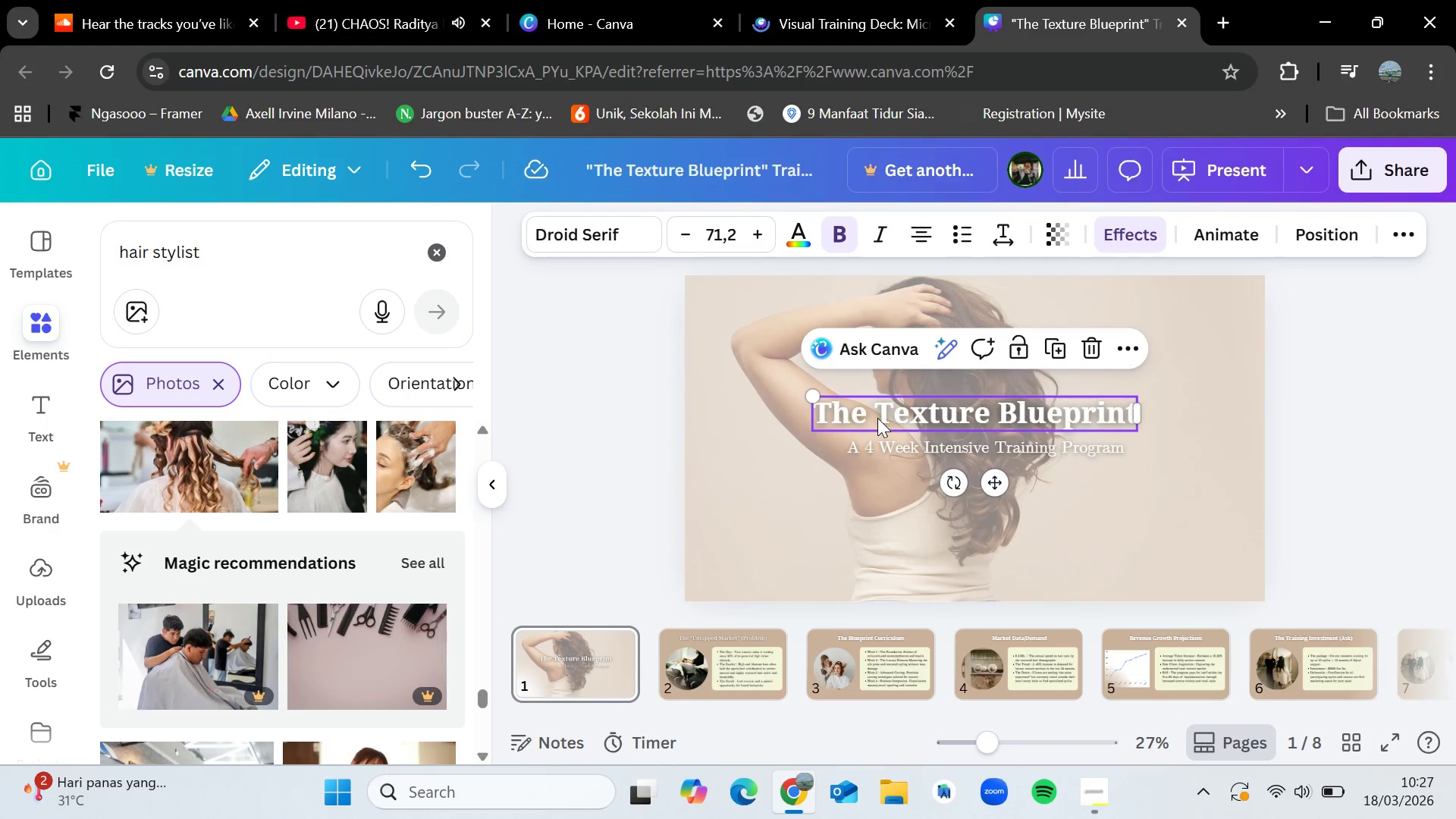 
key(Control+C)
 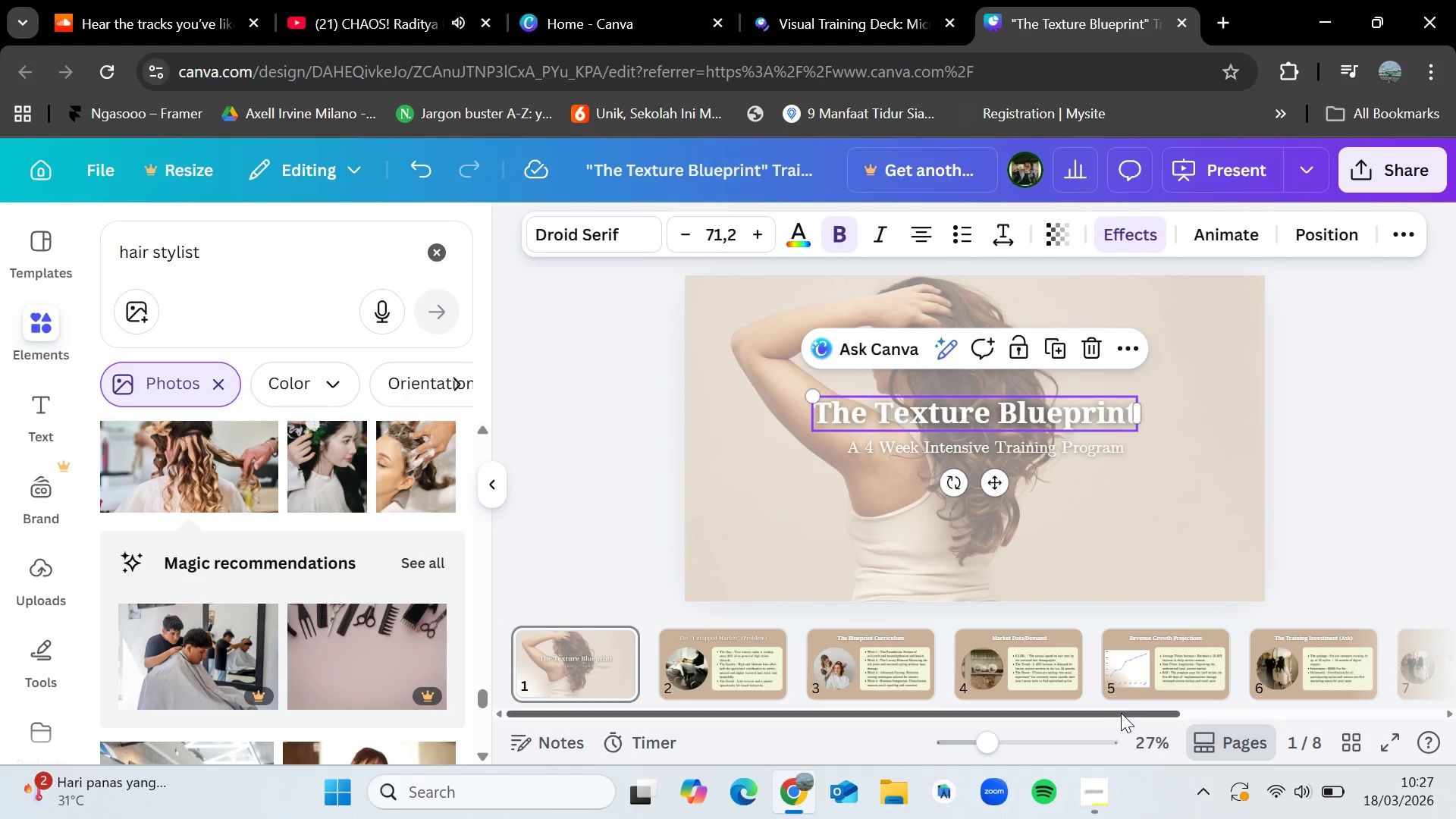 
left_click_drag(start_coordinate=[1121, 711], to_coordinate=[1367, 697])
 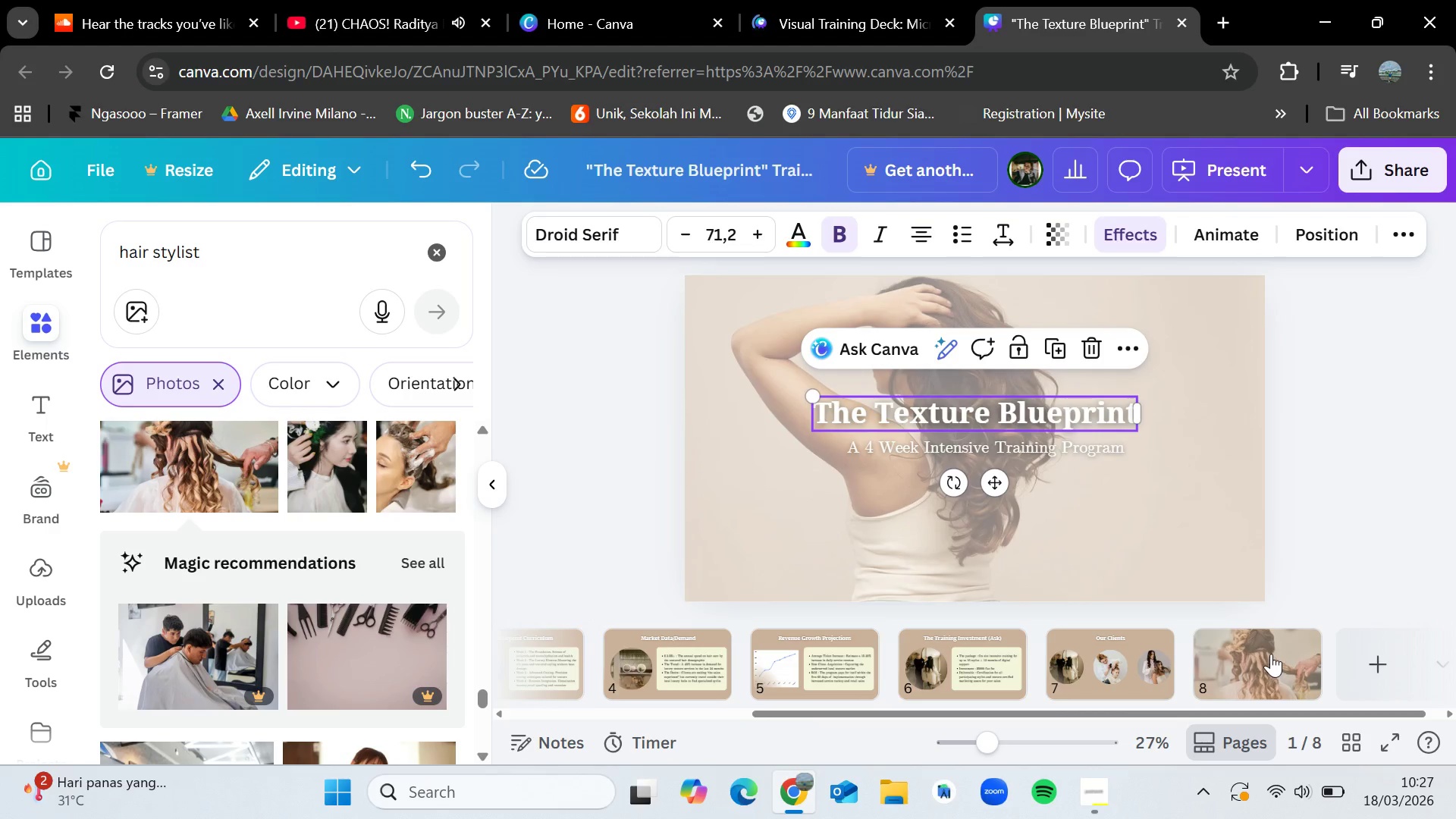 
left_click([1268, 654])
 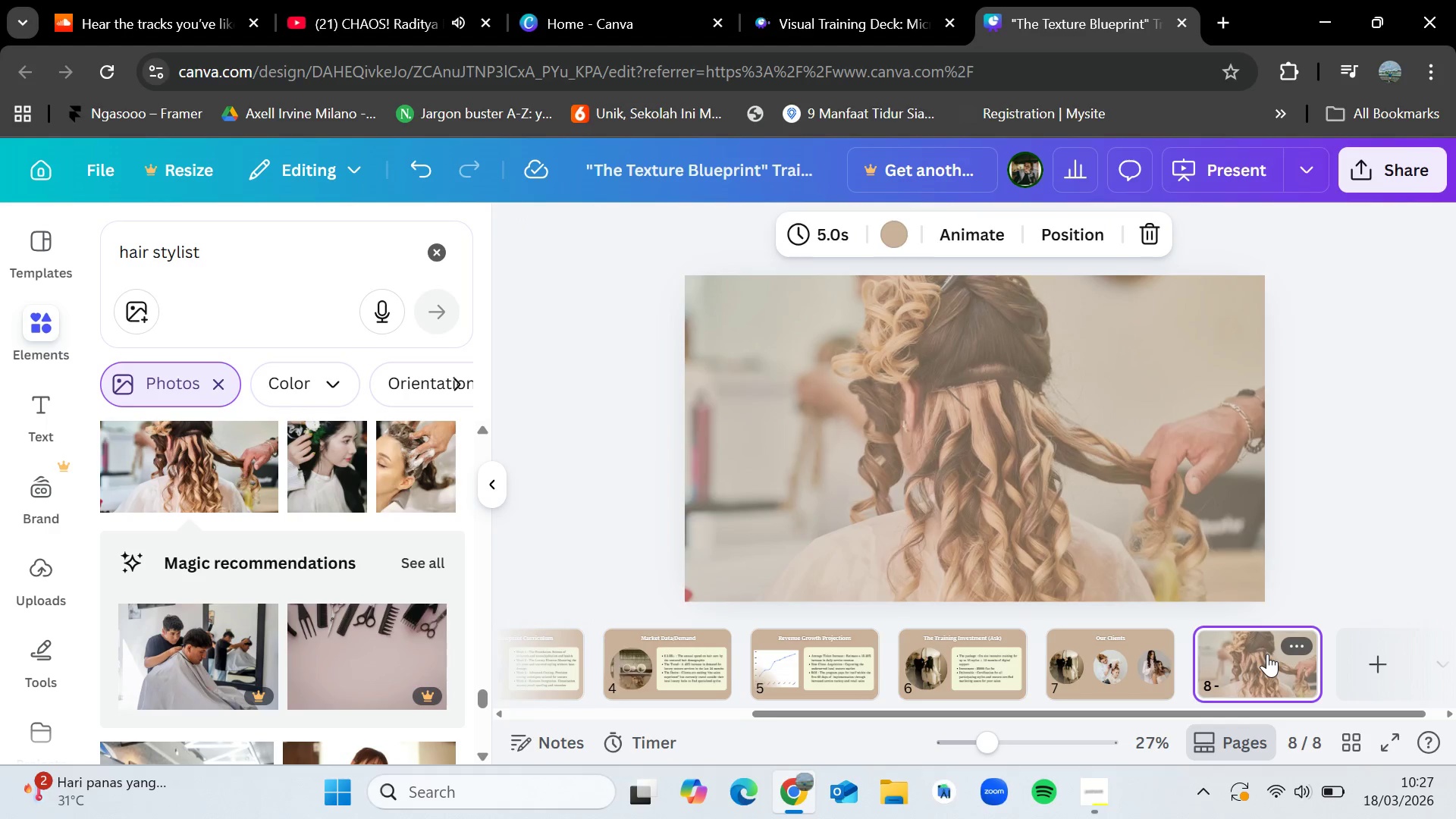 
key(Control+V)
 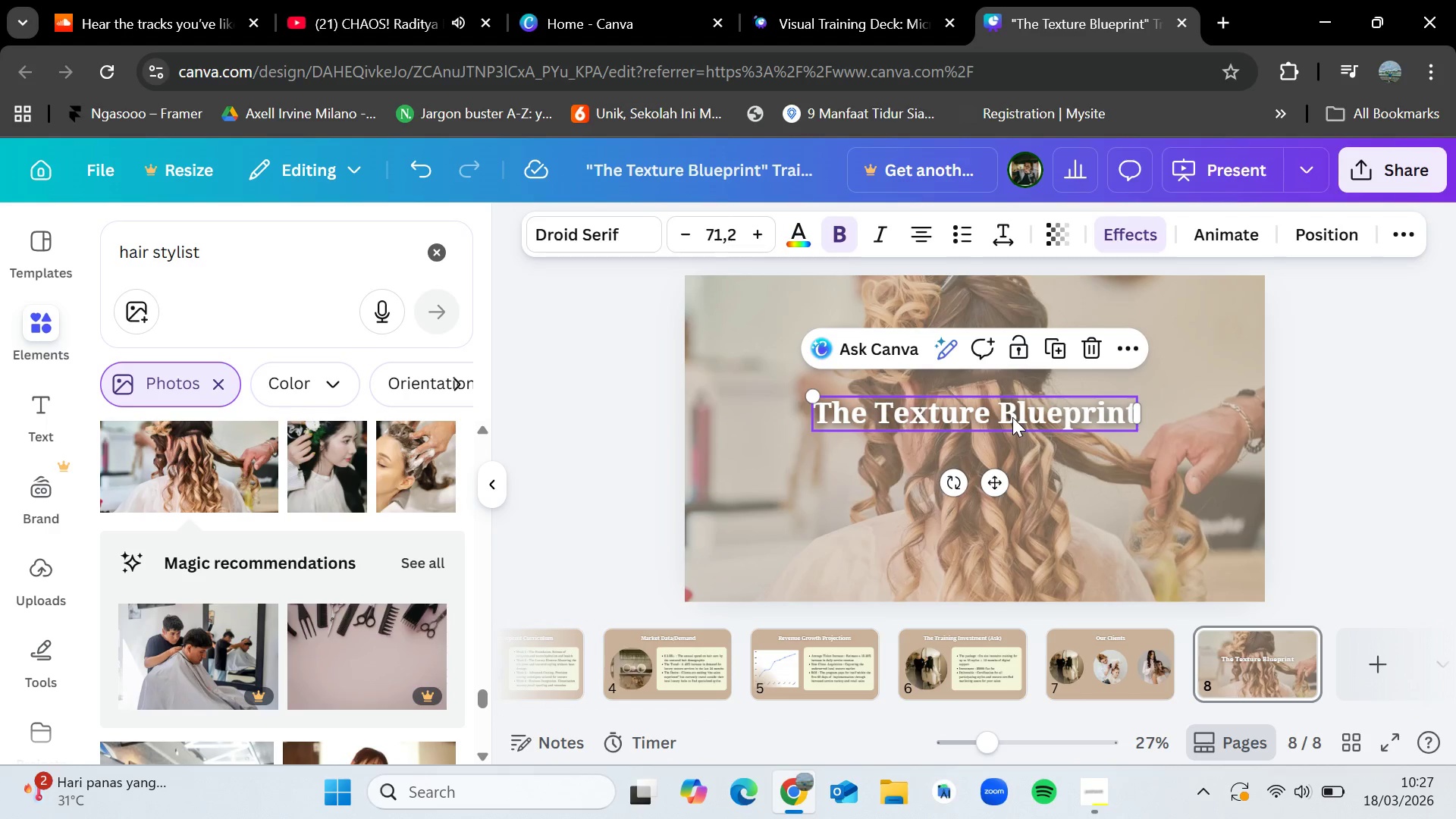 
double_click([1012, 417])
 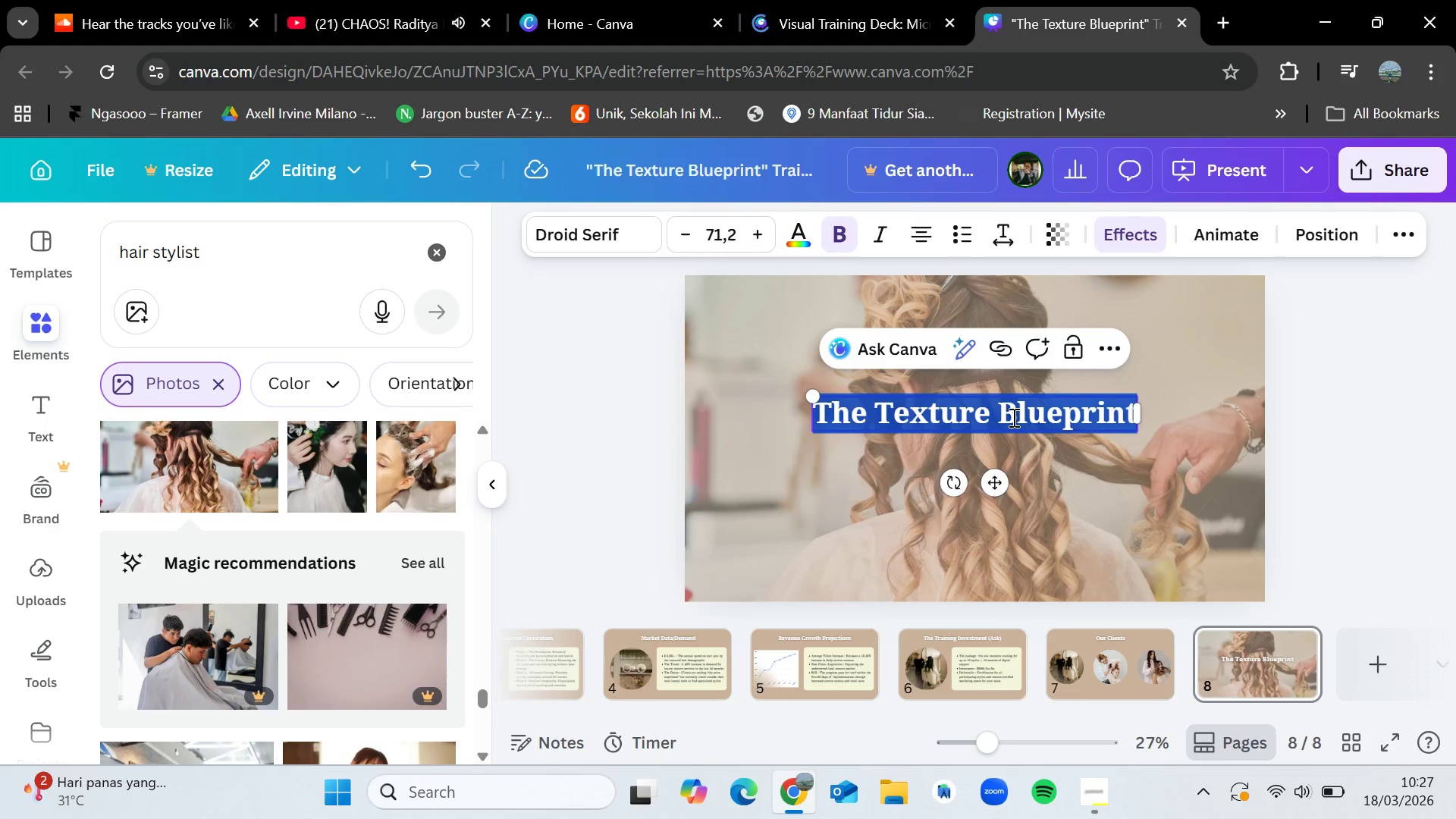 
key(Backspace)
type(E;)
key(Backspace)
type(levate Your Standard)
 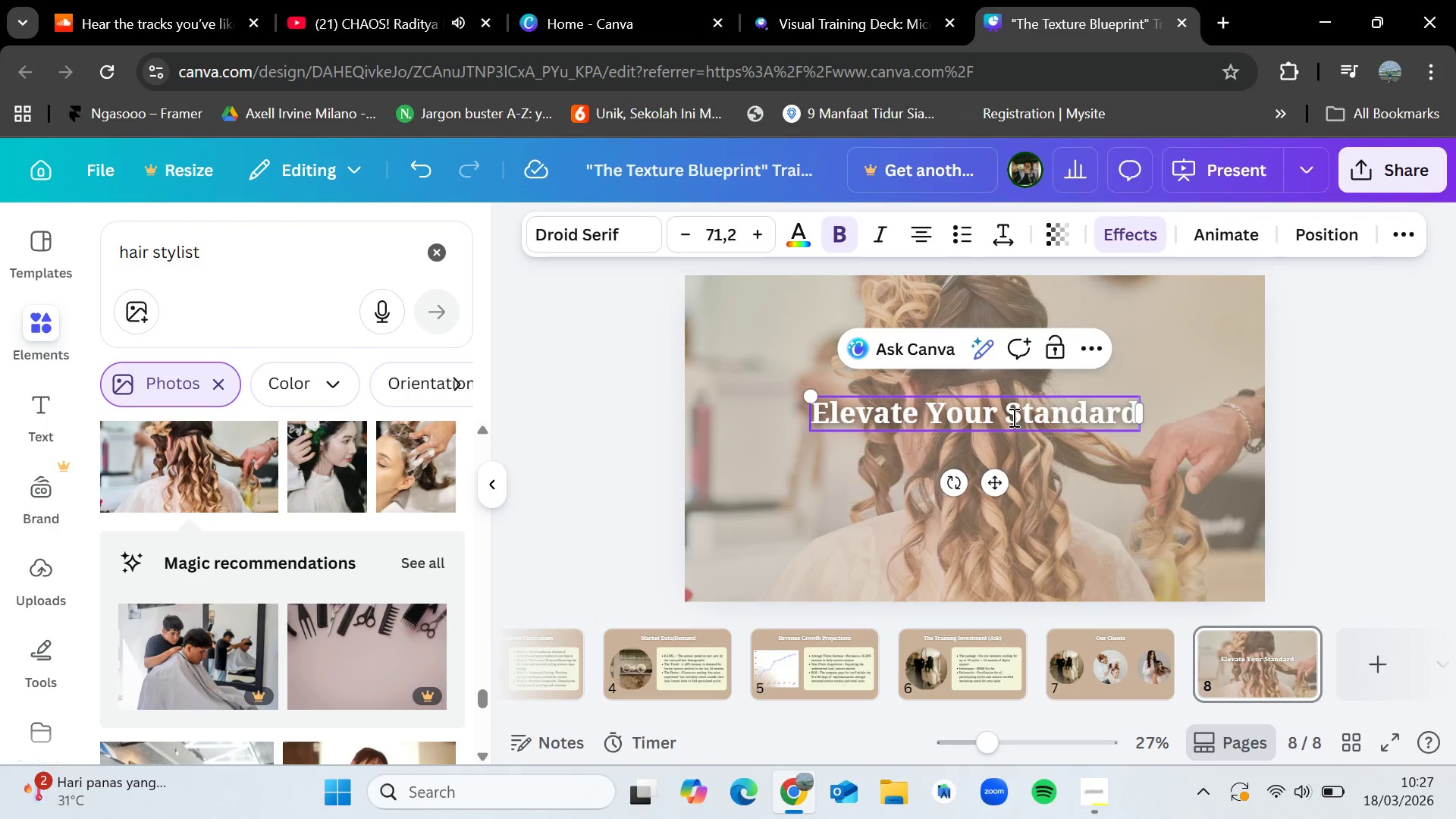 
left_click([1360, 406])
 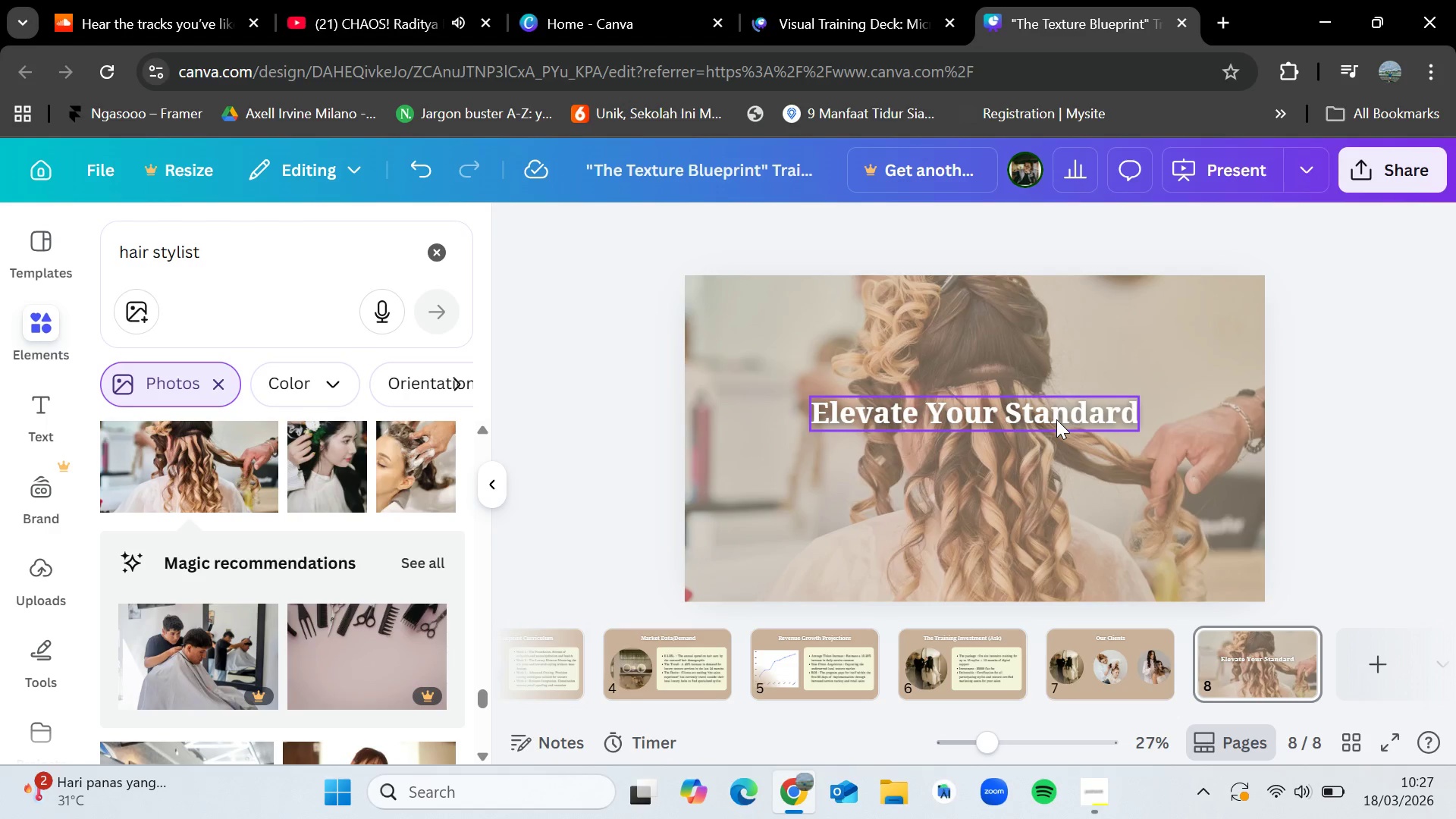 
left_click([801, 0])
 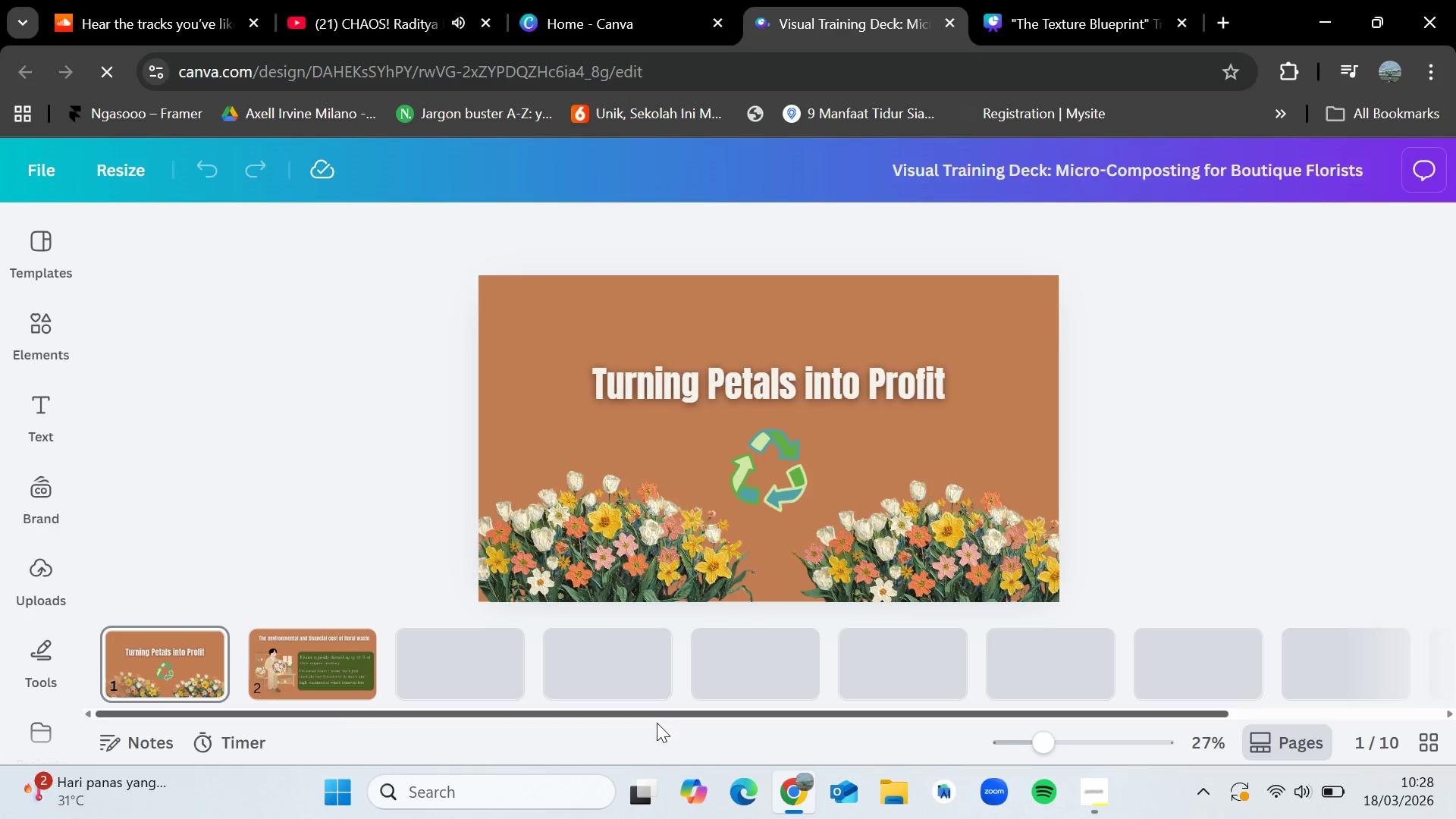 
left_click_drag(start_coordinate=[651, 714], to_coordinate=[1203, 682])
 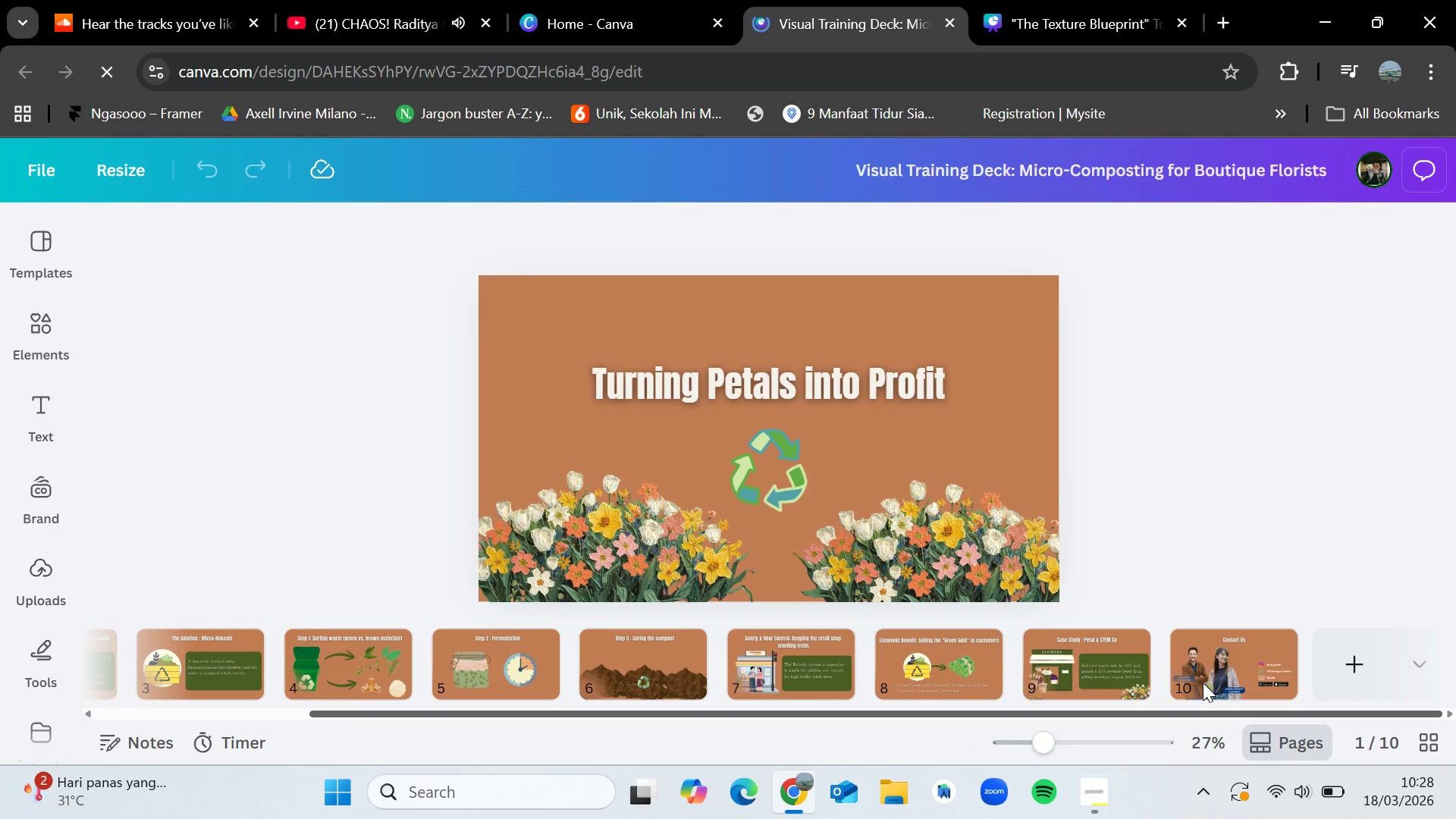 
left_click([1225, 665])
 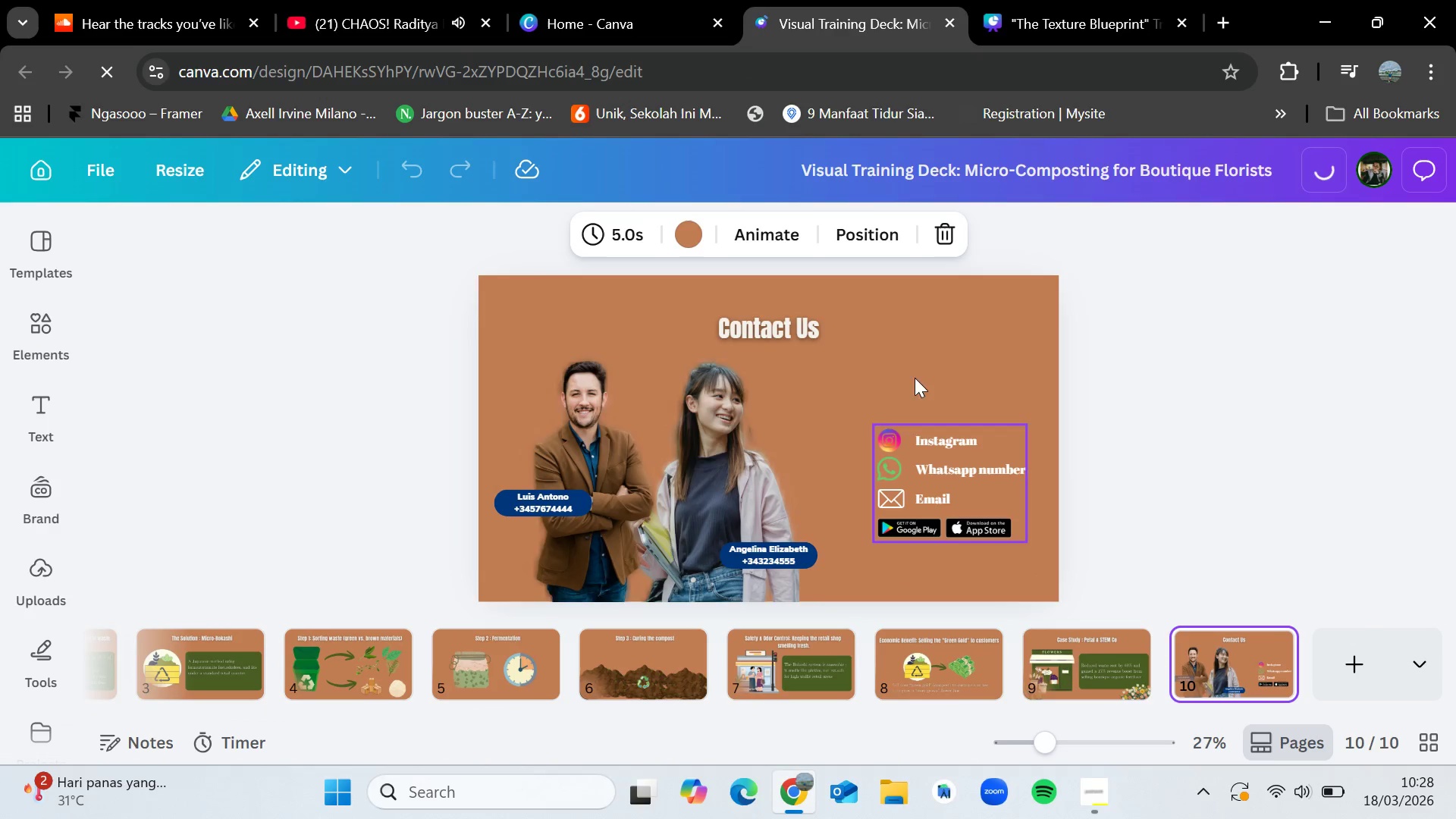 
left_click_drag(start_coordinate=[919, 363], to_coordinate=[1023, 545])
 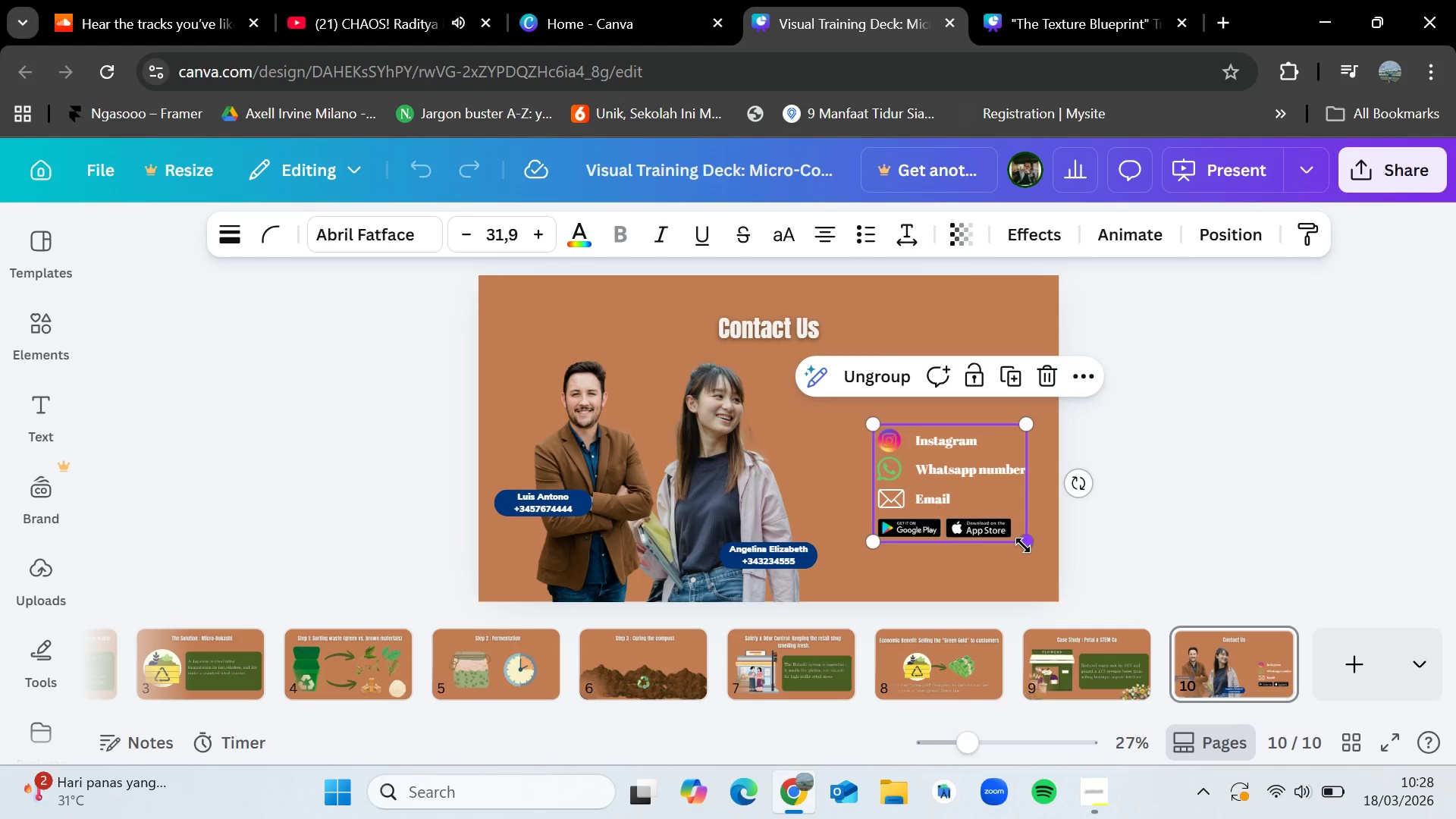 
key(Control+C)
 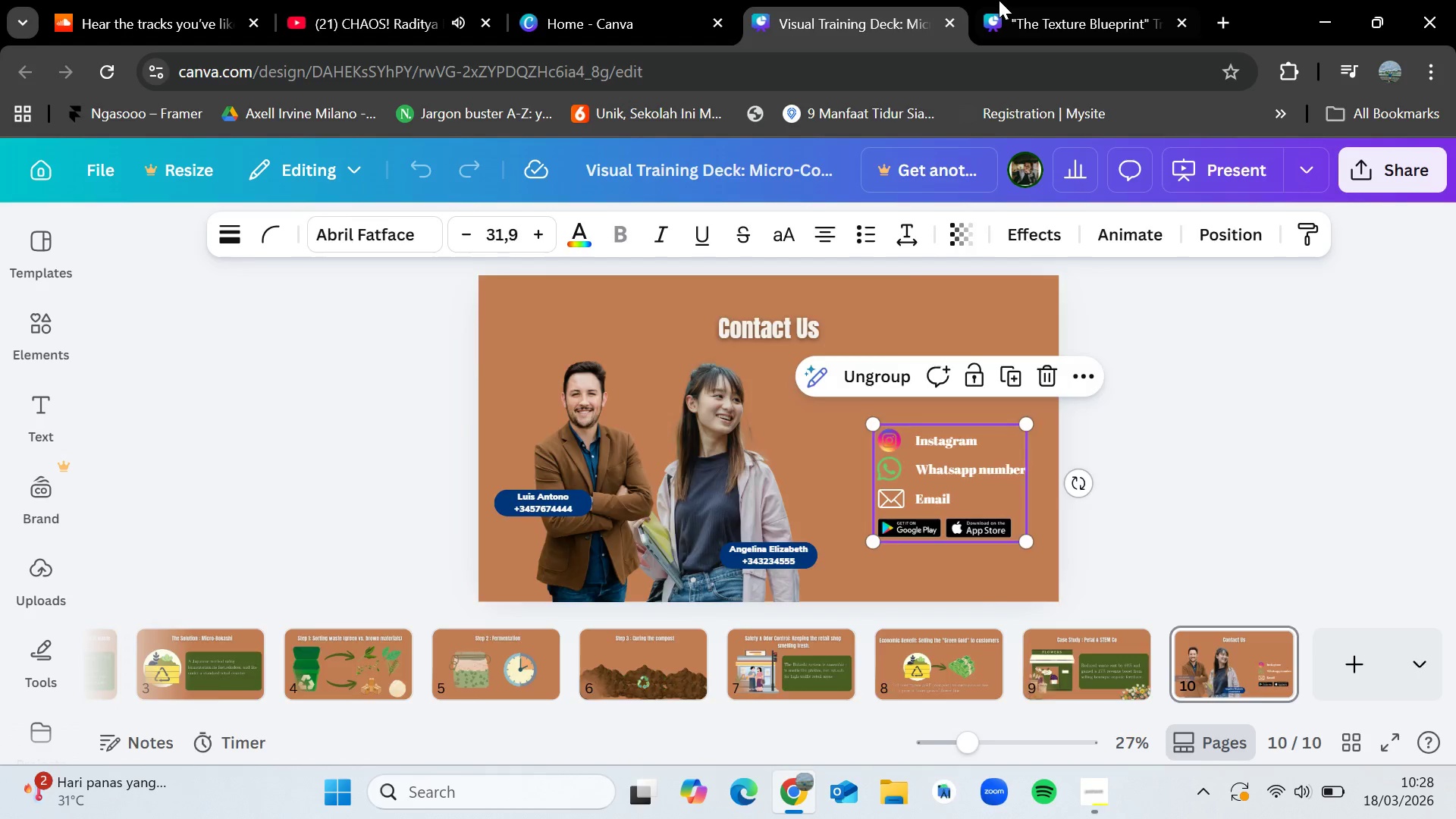 
left_click([1002, 0])
 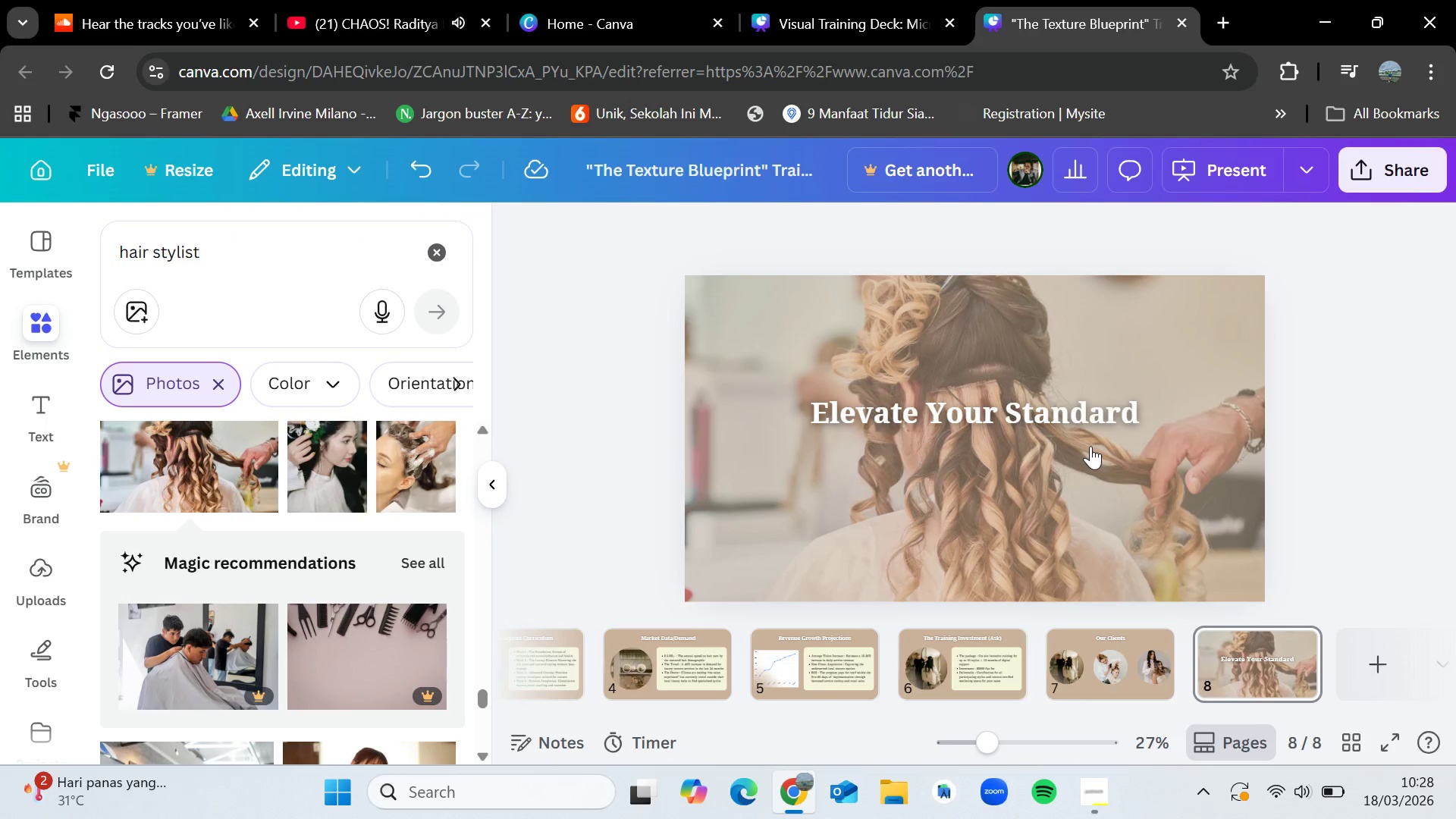 
key(Control+V)
 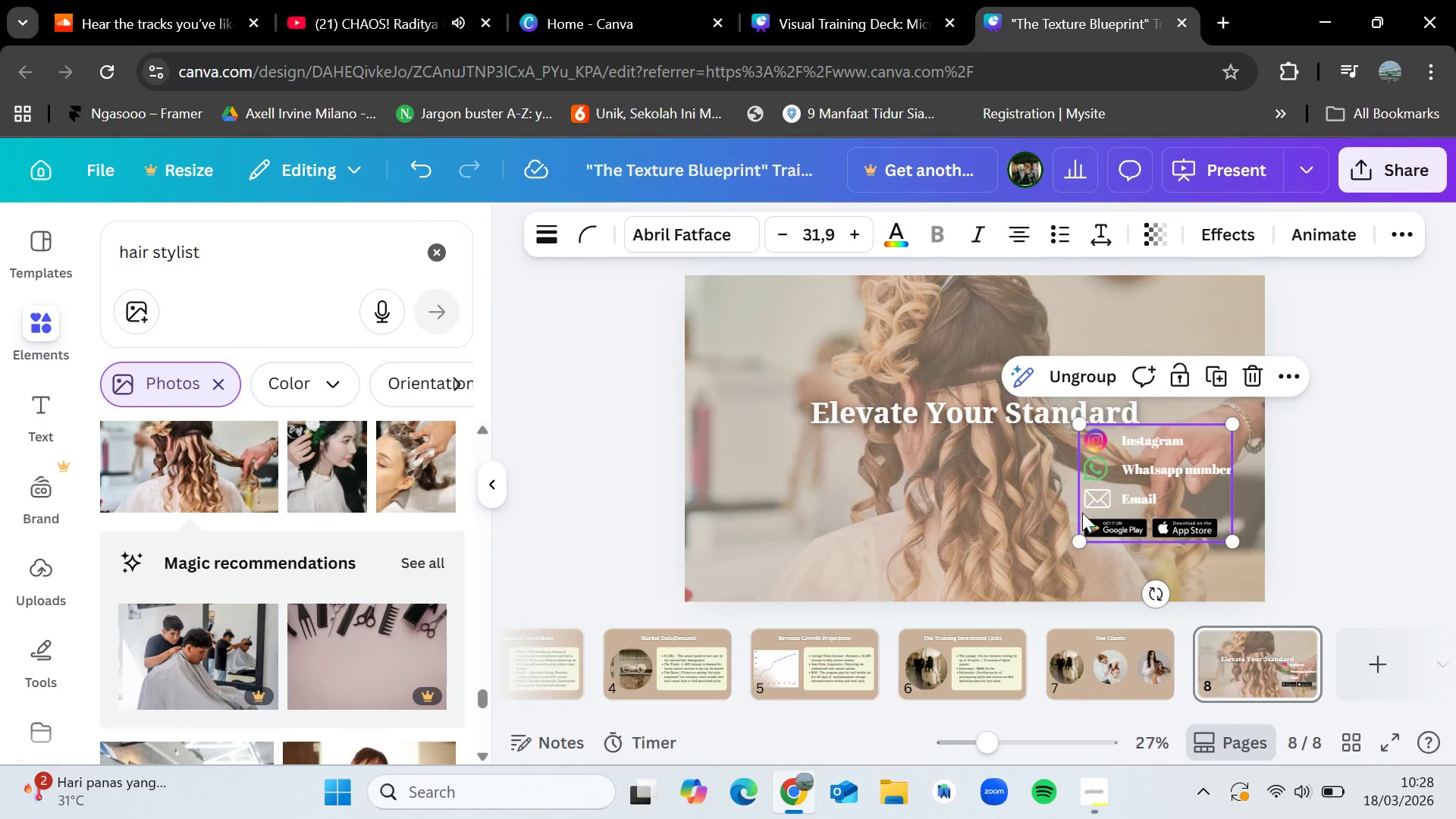 
left_click_drag(start_coordinate=[1140, 480], to_coordinate=[761, 524])
 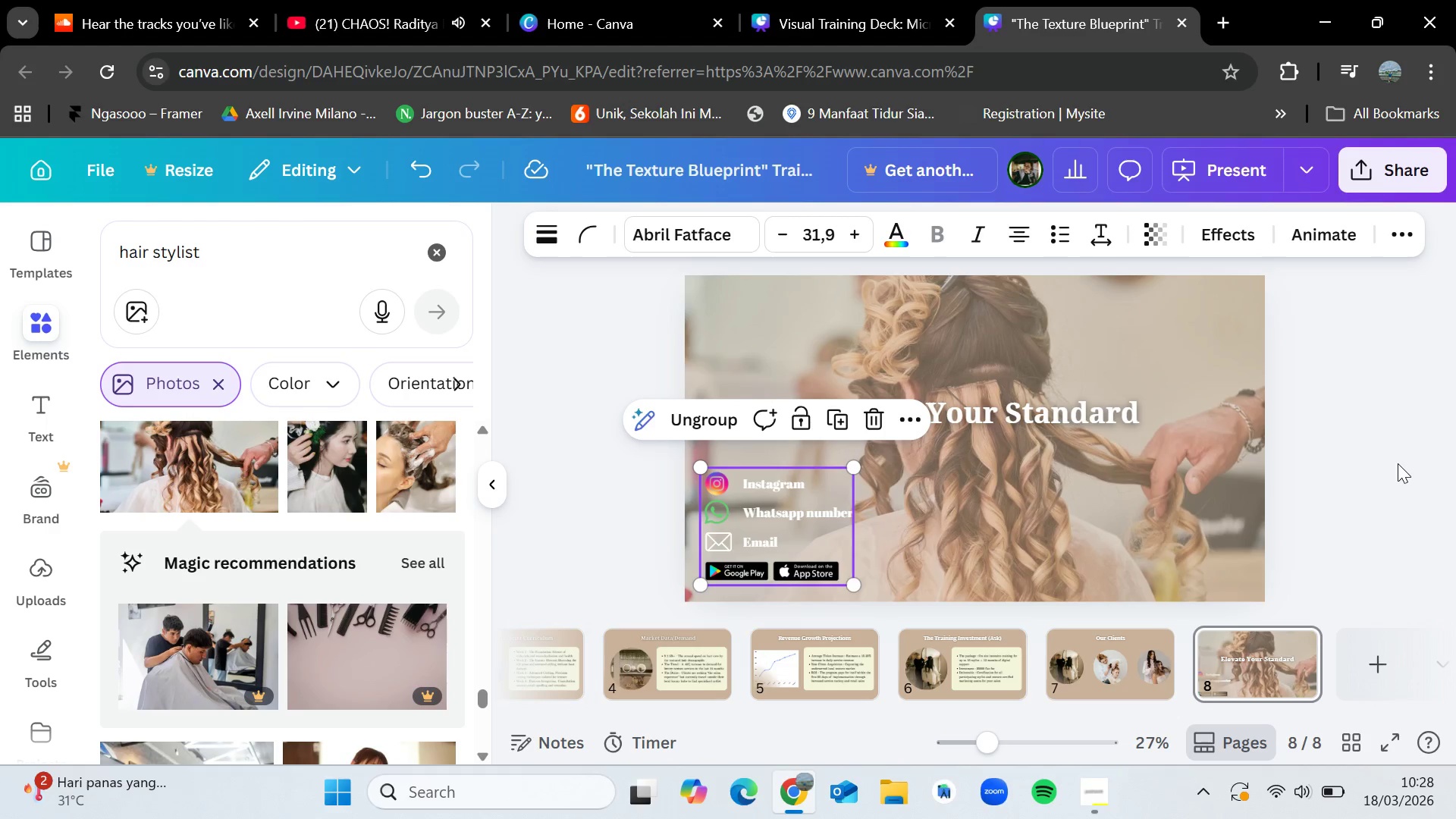 
left_click([1401, 463])
 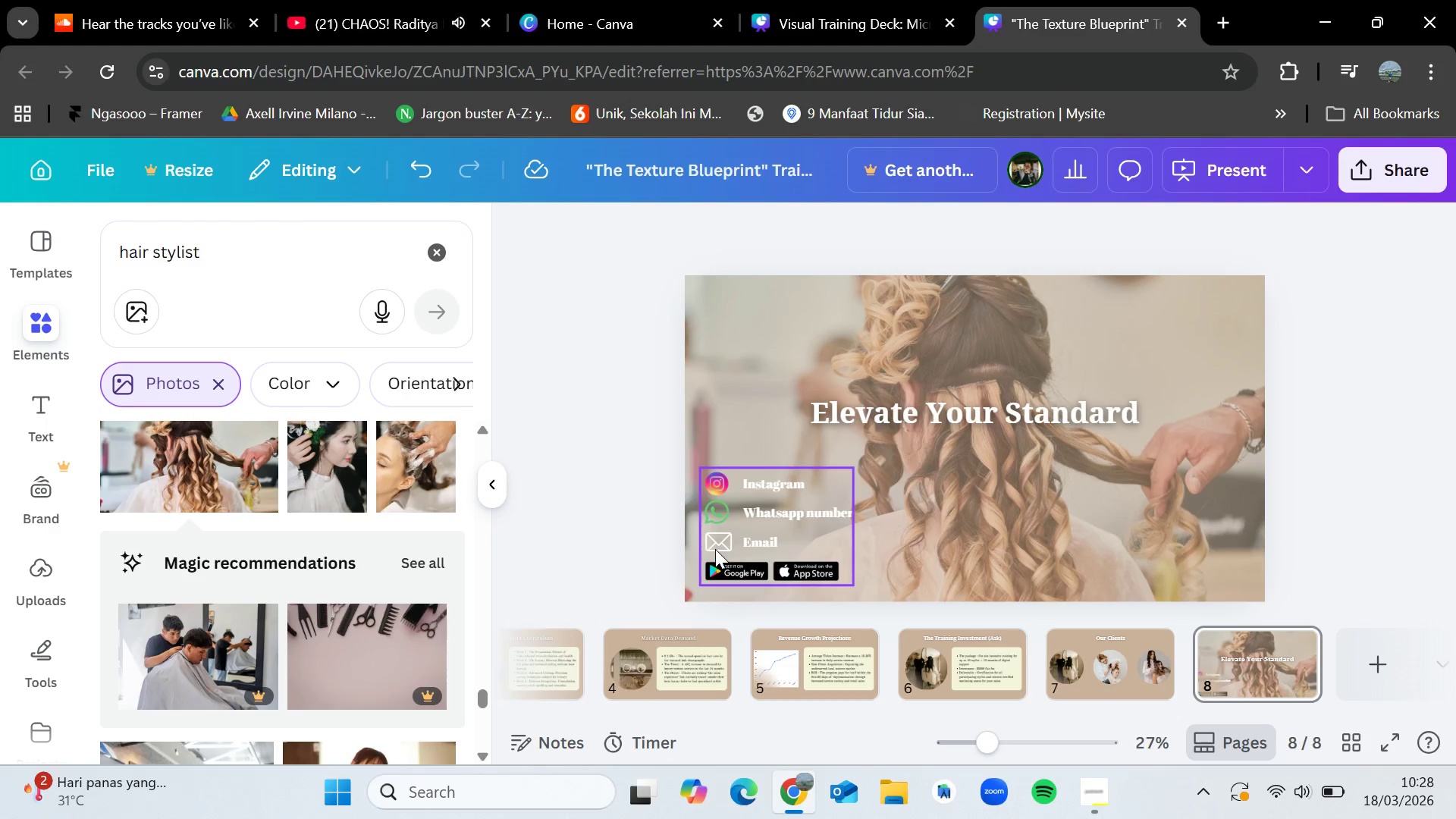 
double_click([718, 543])
 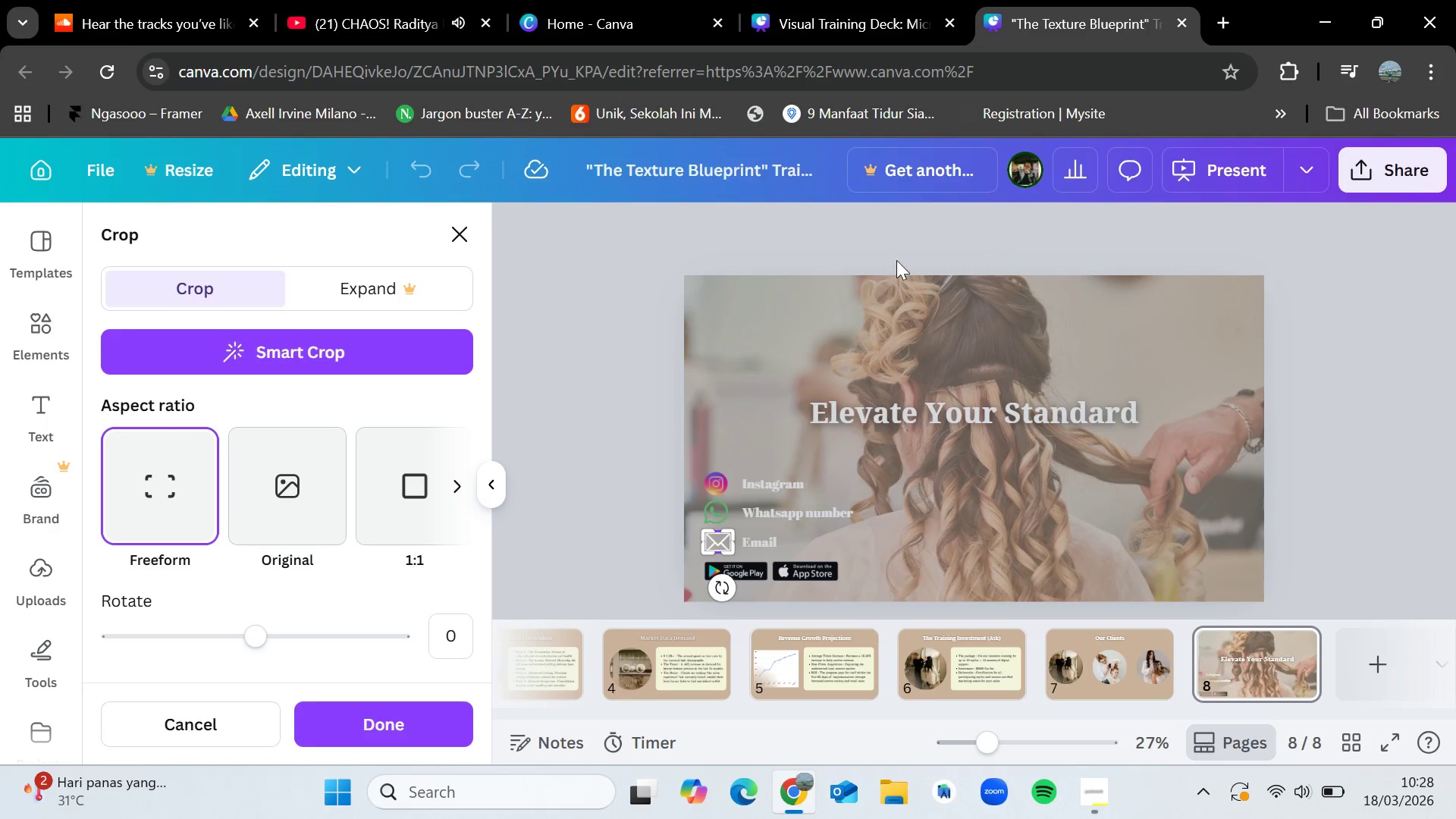 
left_click([590, 296])
 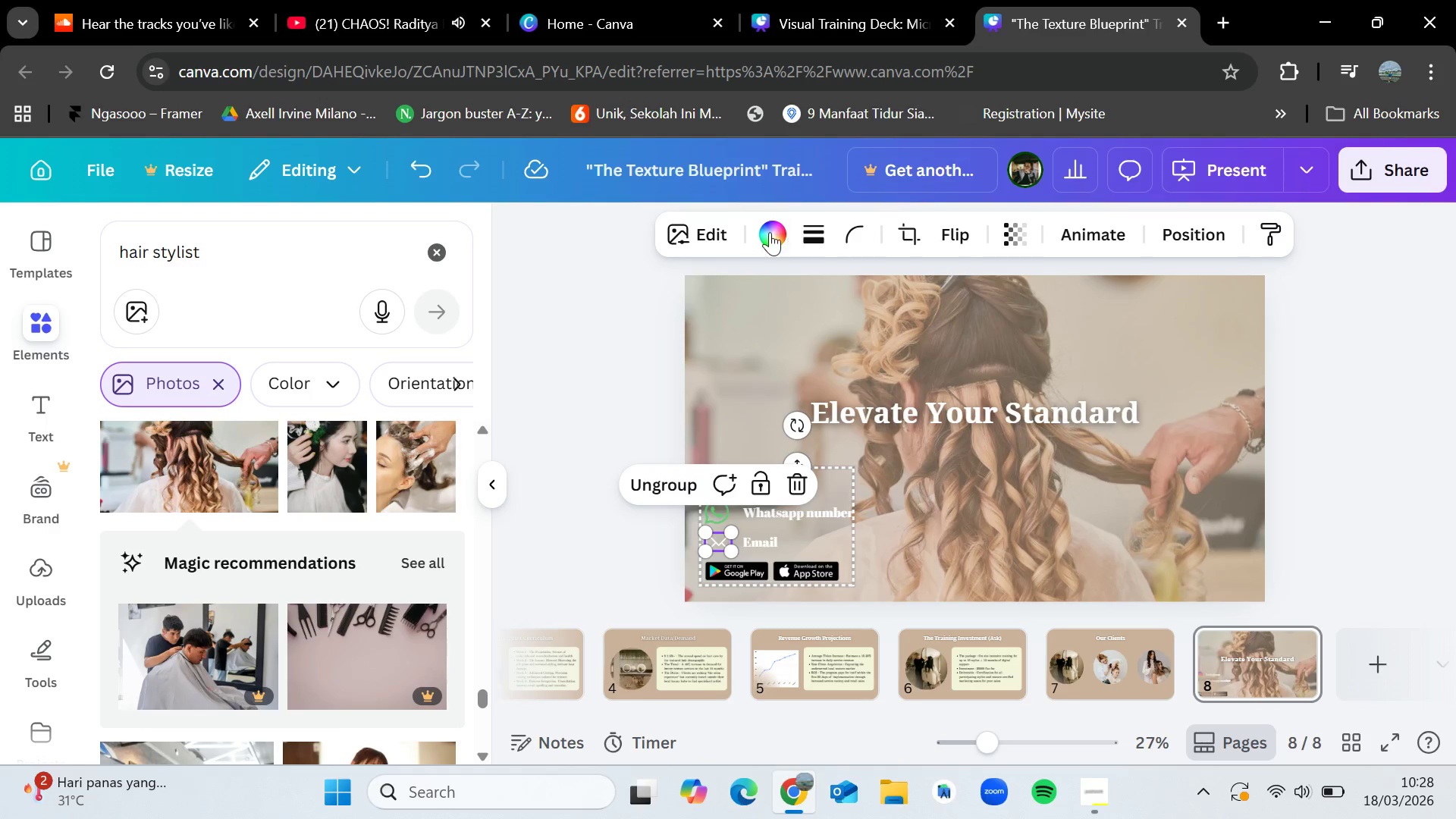 
left_click([760, 236])
 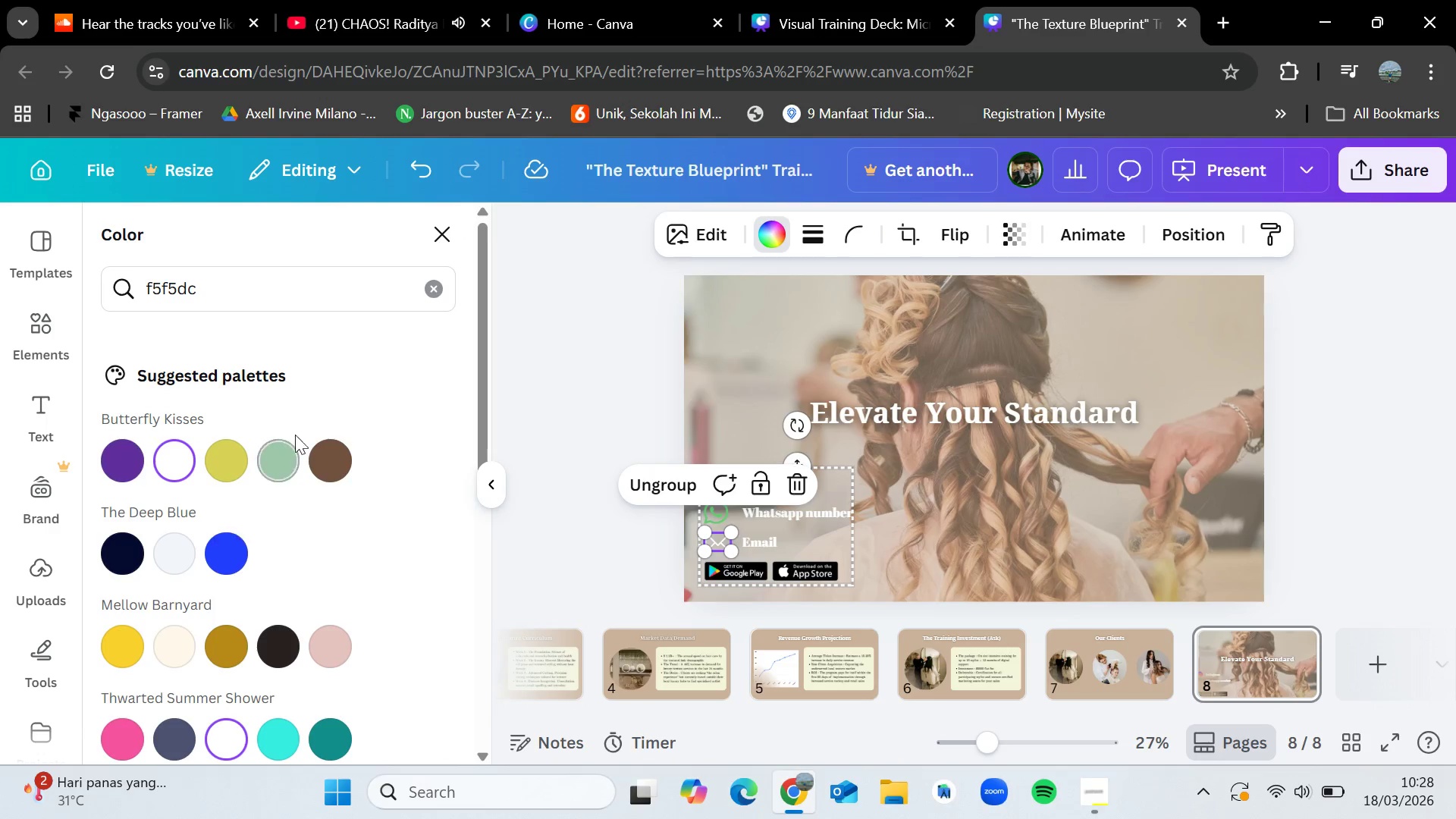 
left_click([126, 561])
 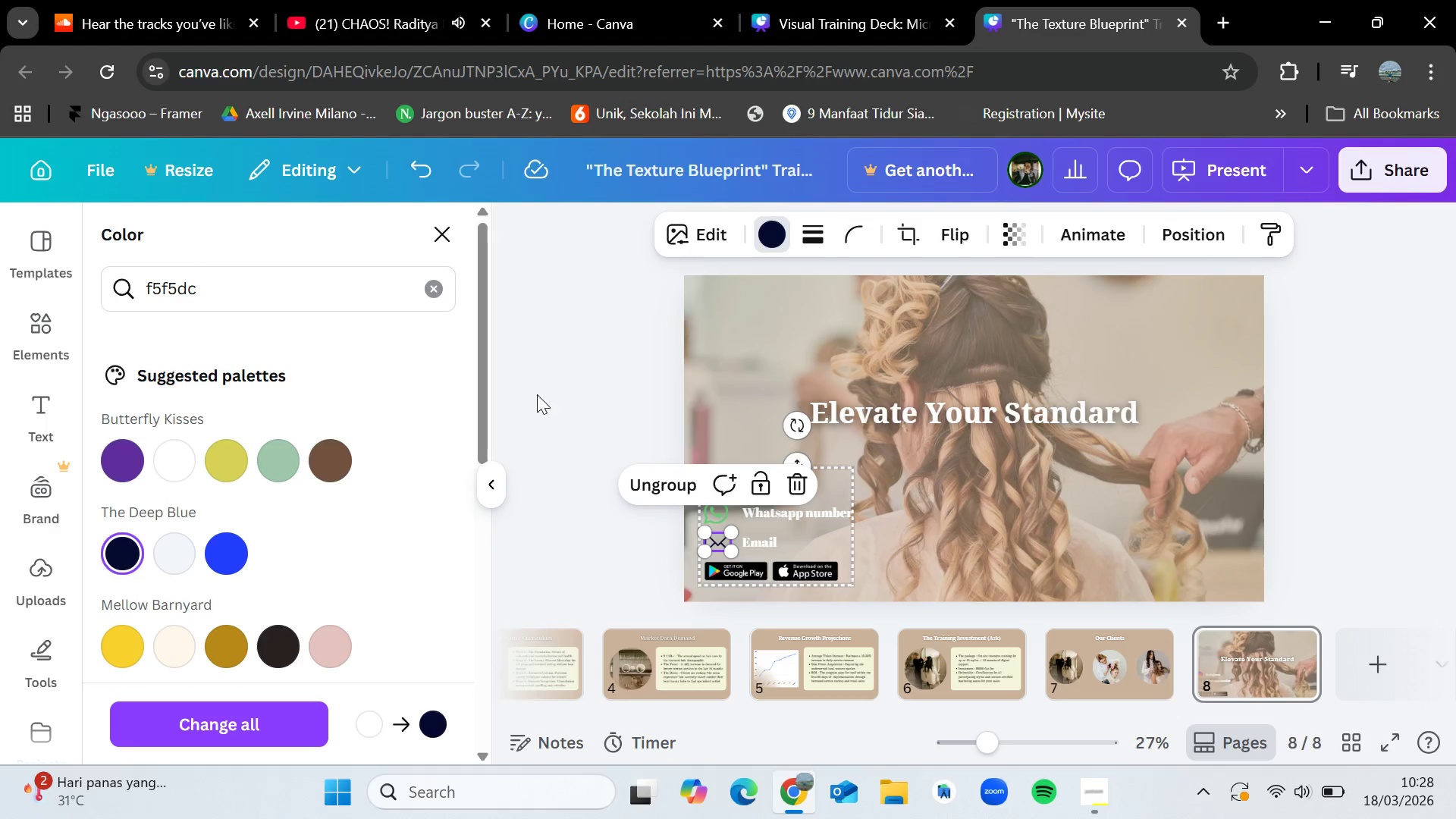 
left_click([541, 389])
 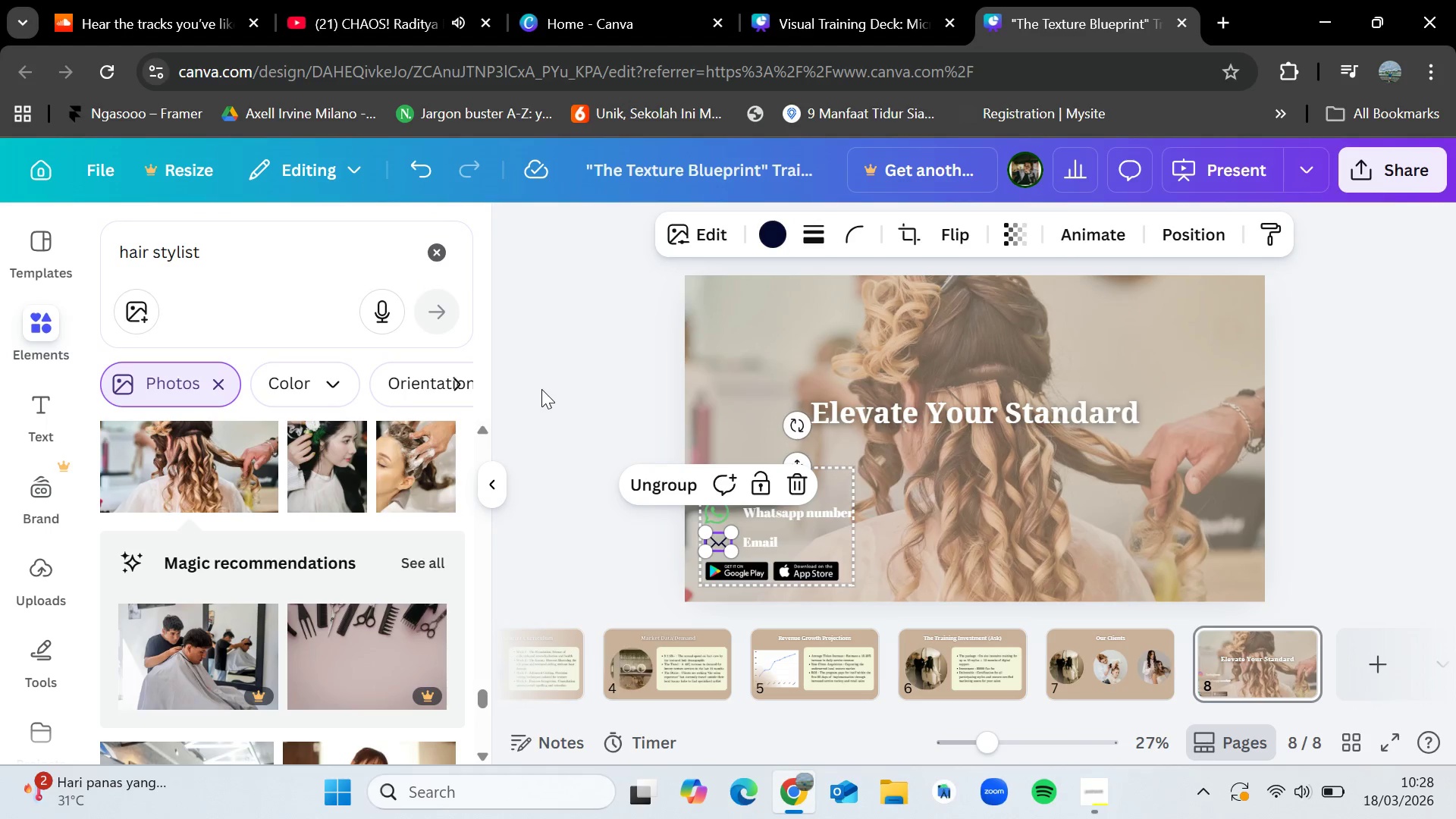 
left_click([541, 389])
 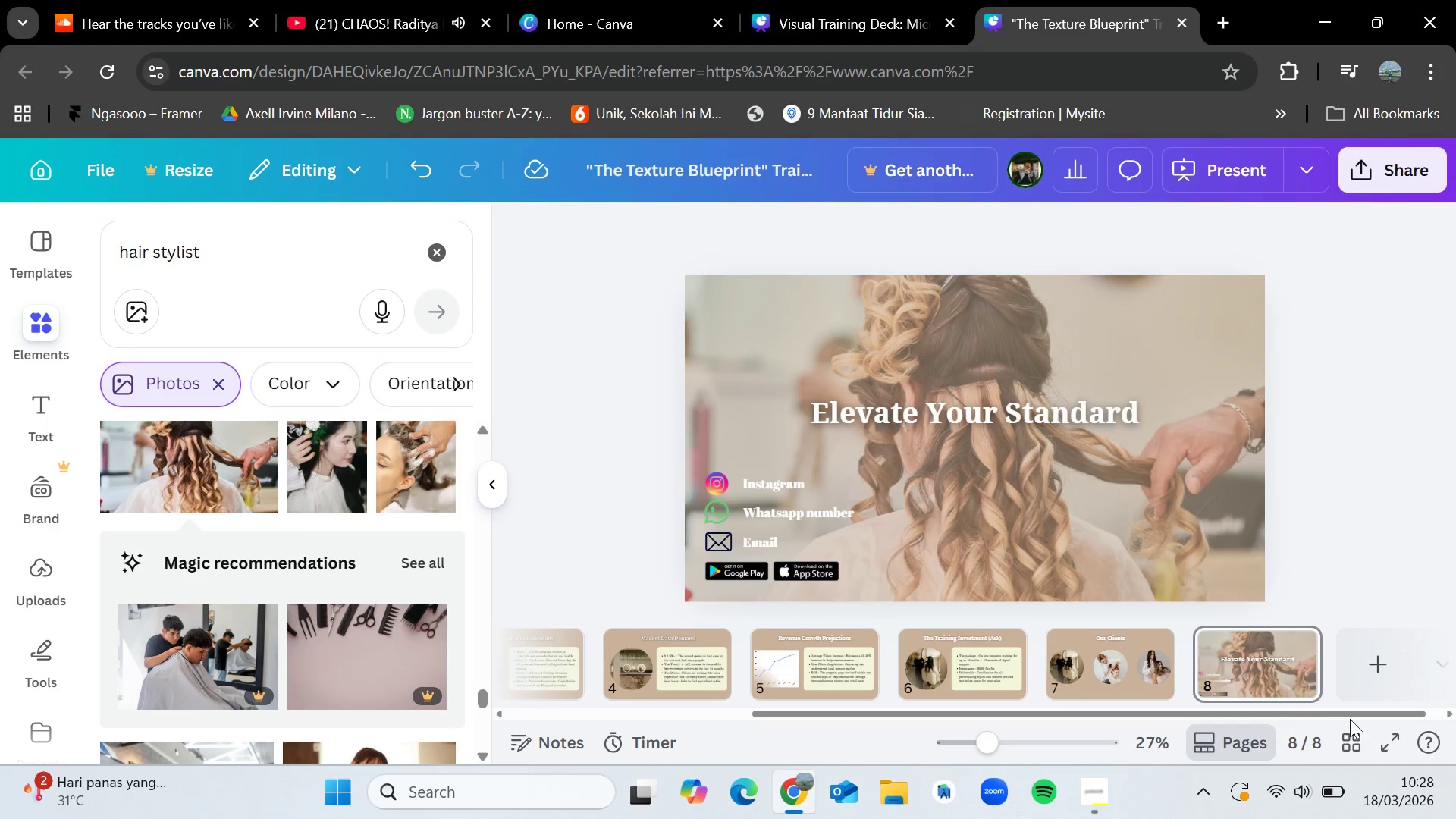 
left_click([1394, 745])
 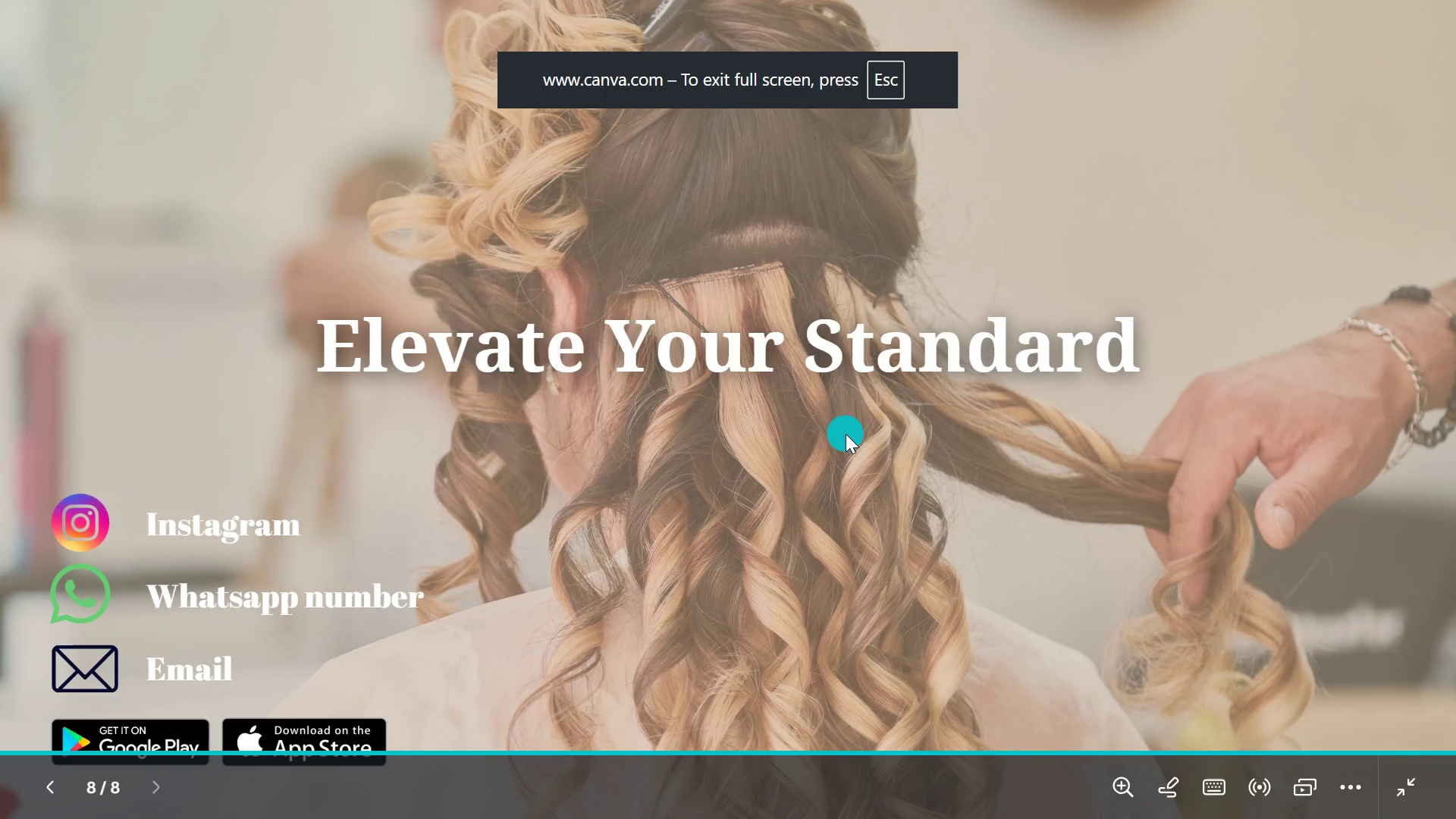 
key(Escape)
 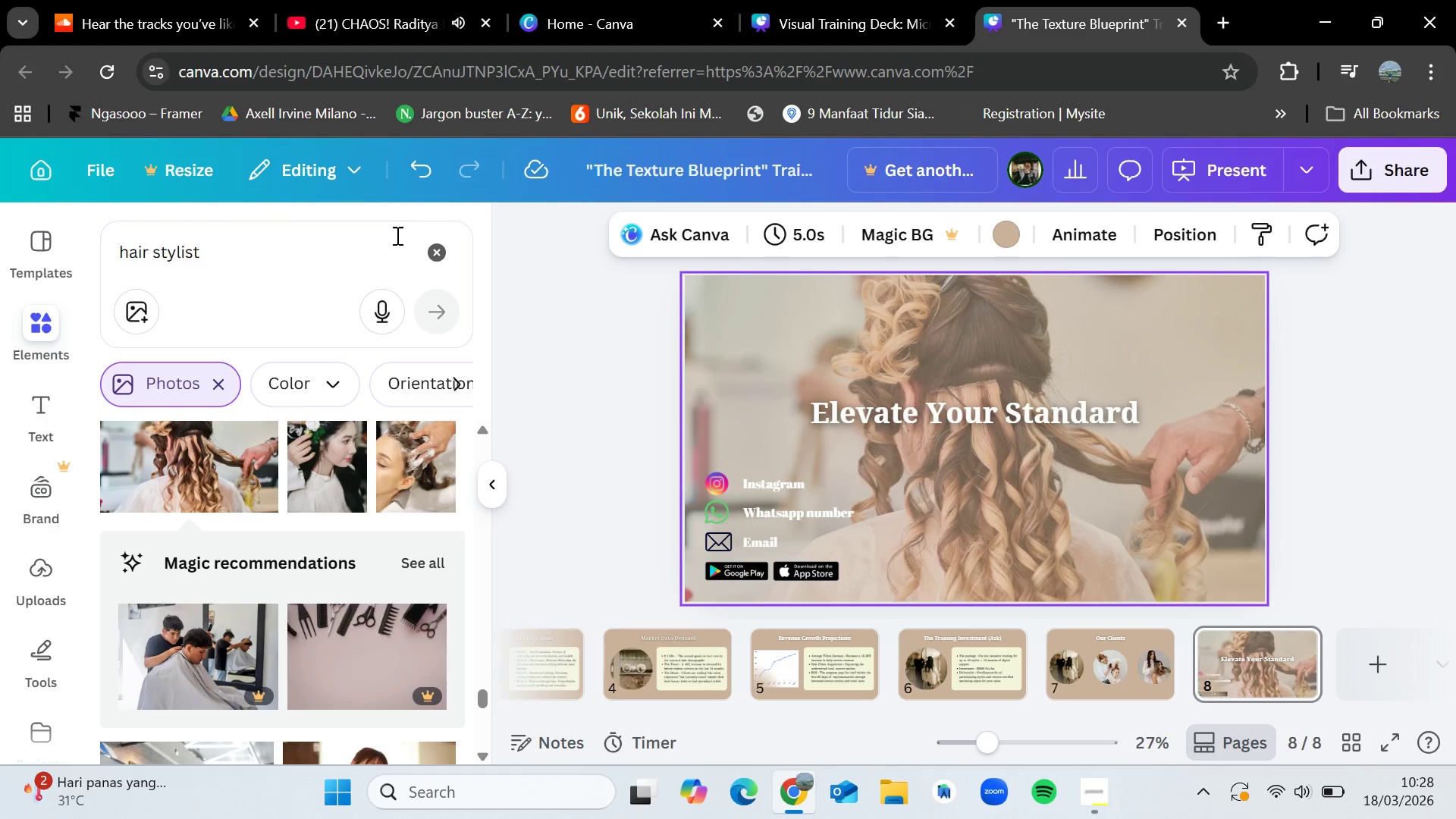 
left_click([422, 260])
 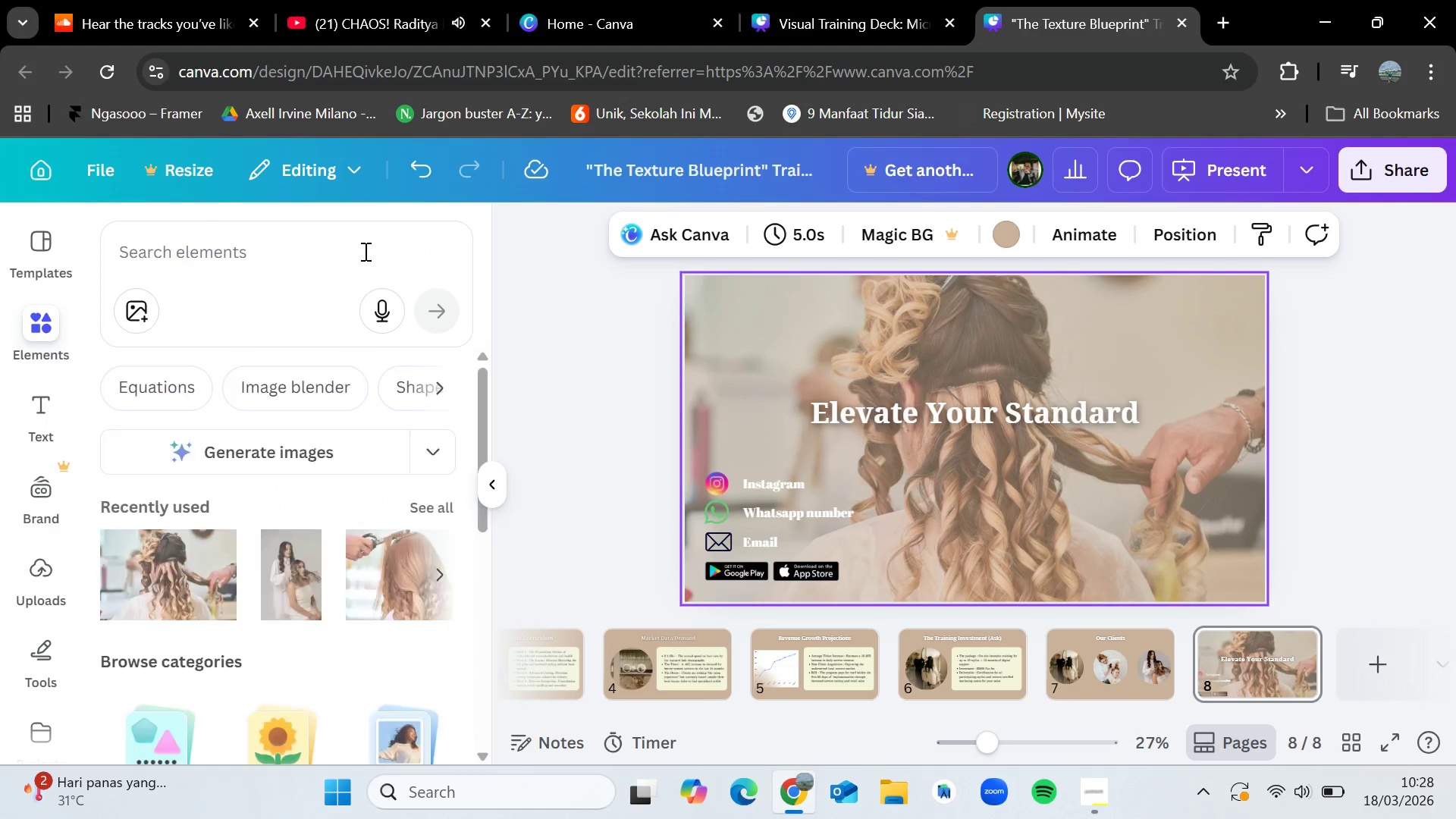 
left_click([364, 251])
 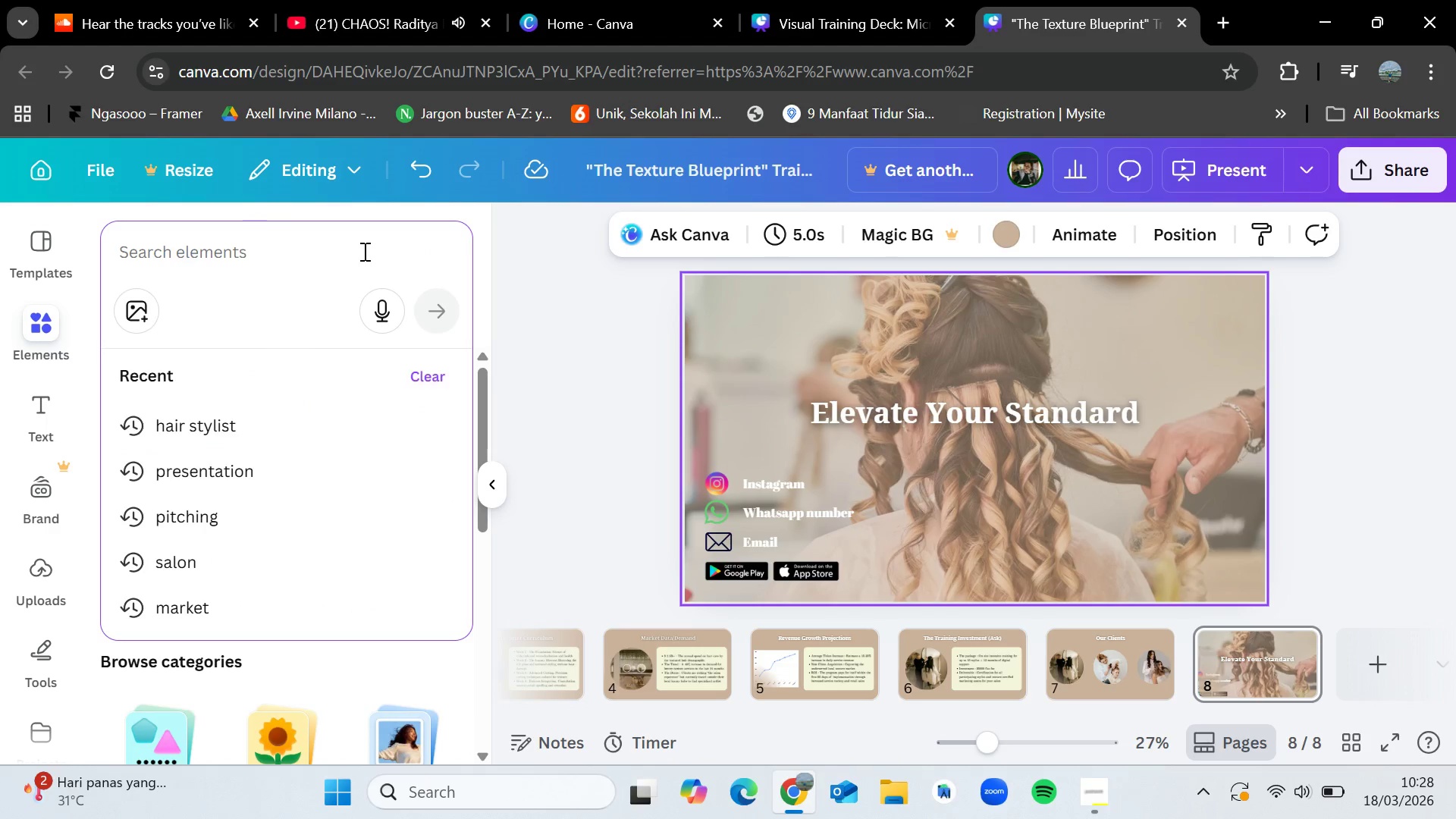 
type(booking now)
 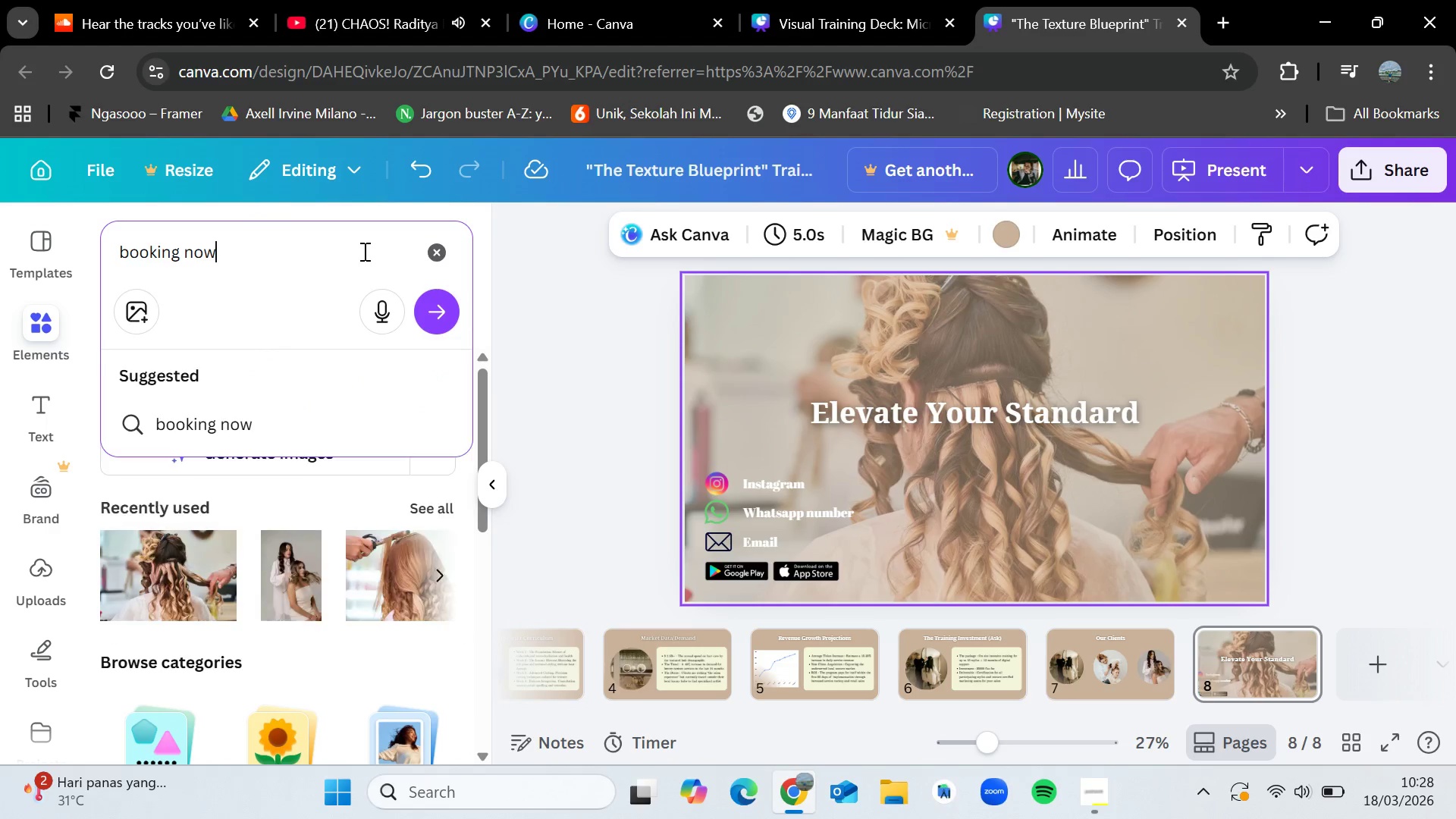 
key(Enter)
 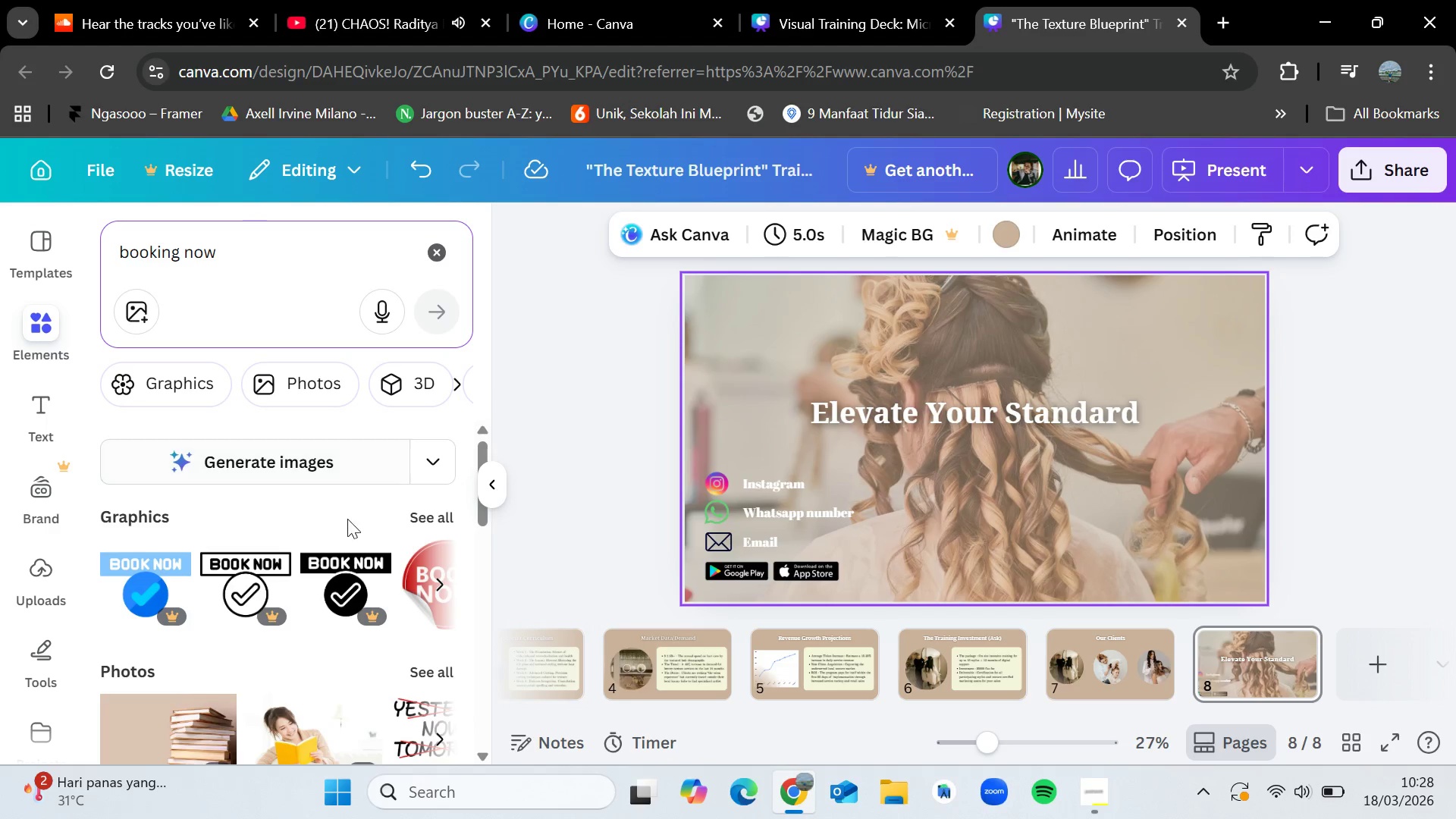 
left_click([425, 521])
 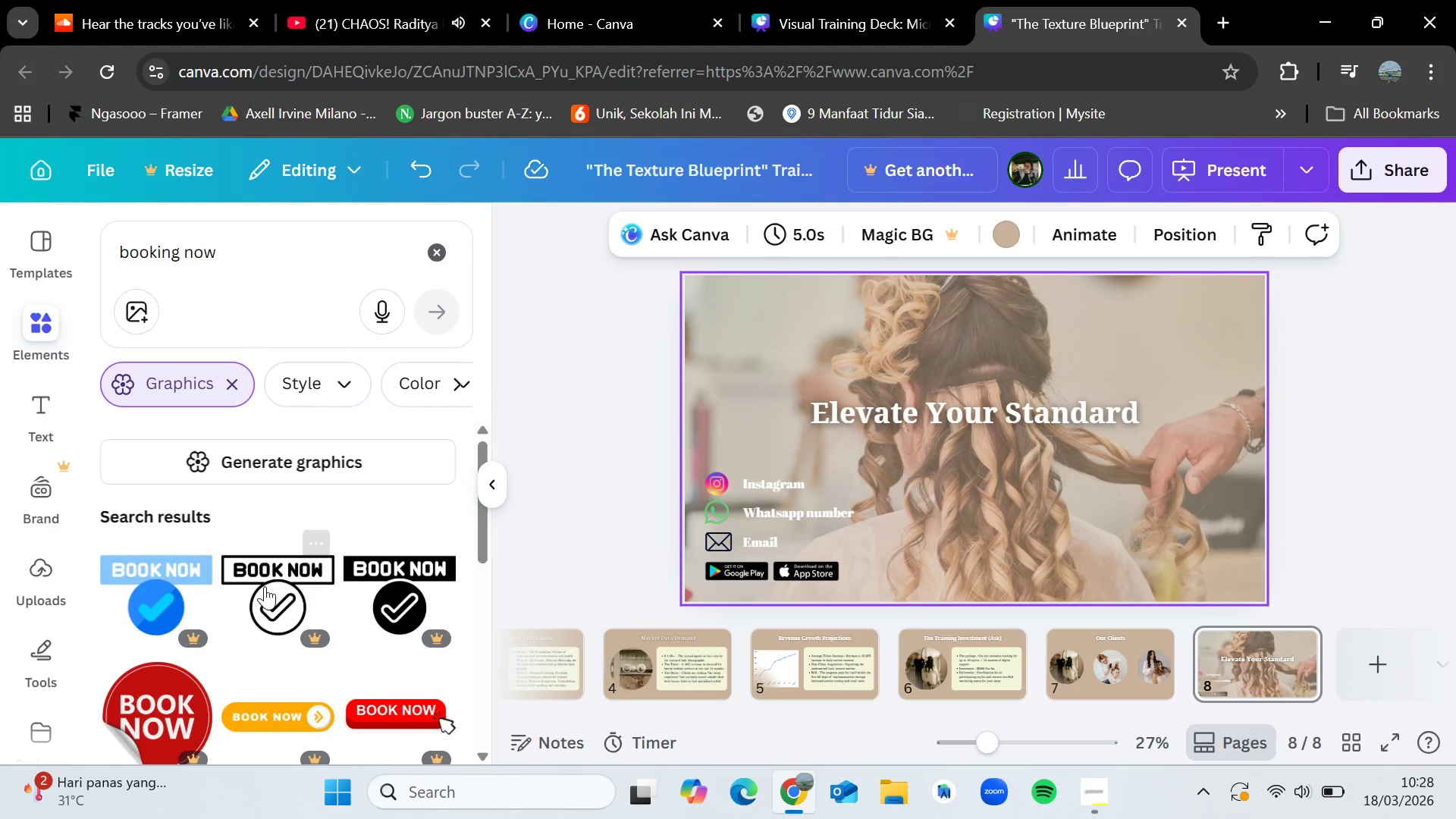 
scroll: coordinate [381, 623], scroll_direction: down, amount: 4.0
 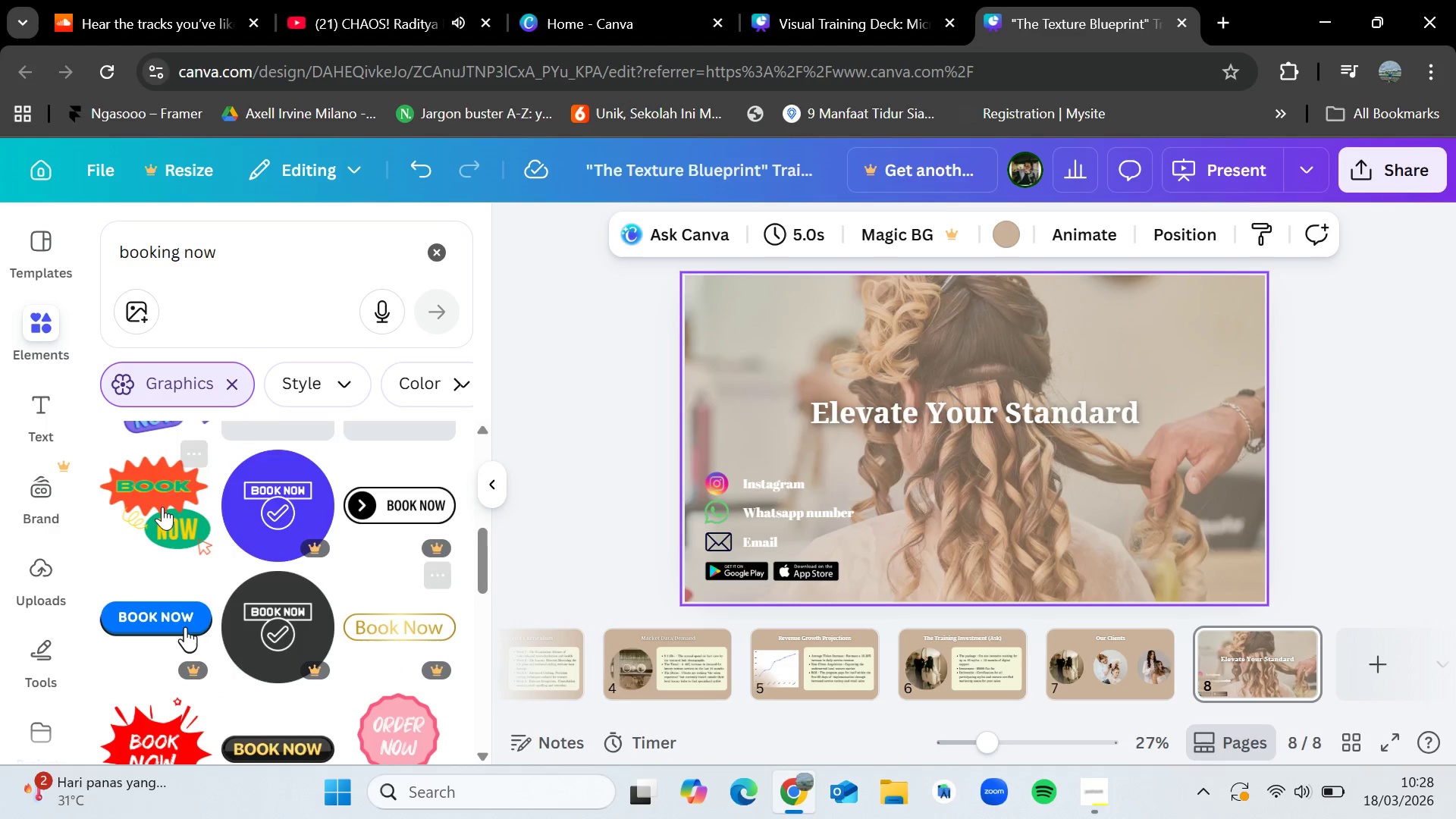 
left_click_drag(start_coordinate=[157, 506], to_coordinate=[1134, 516])
 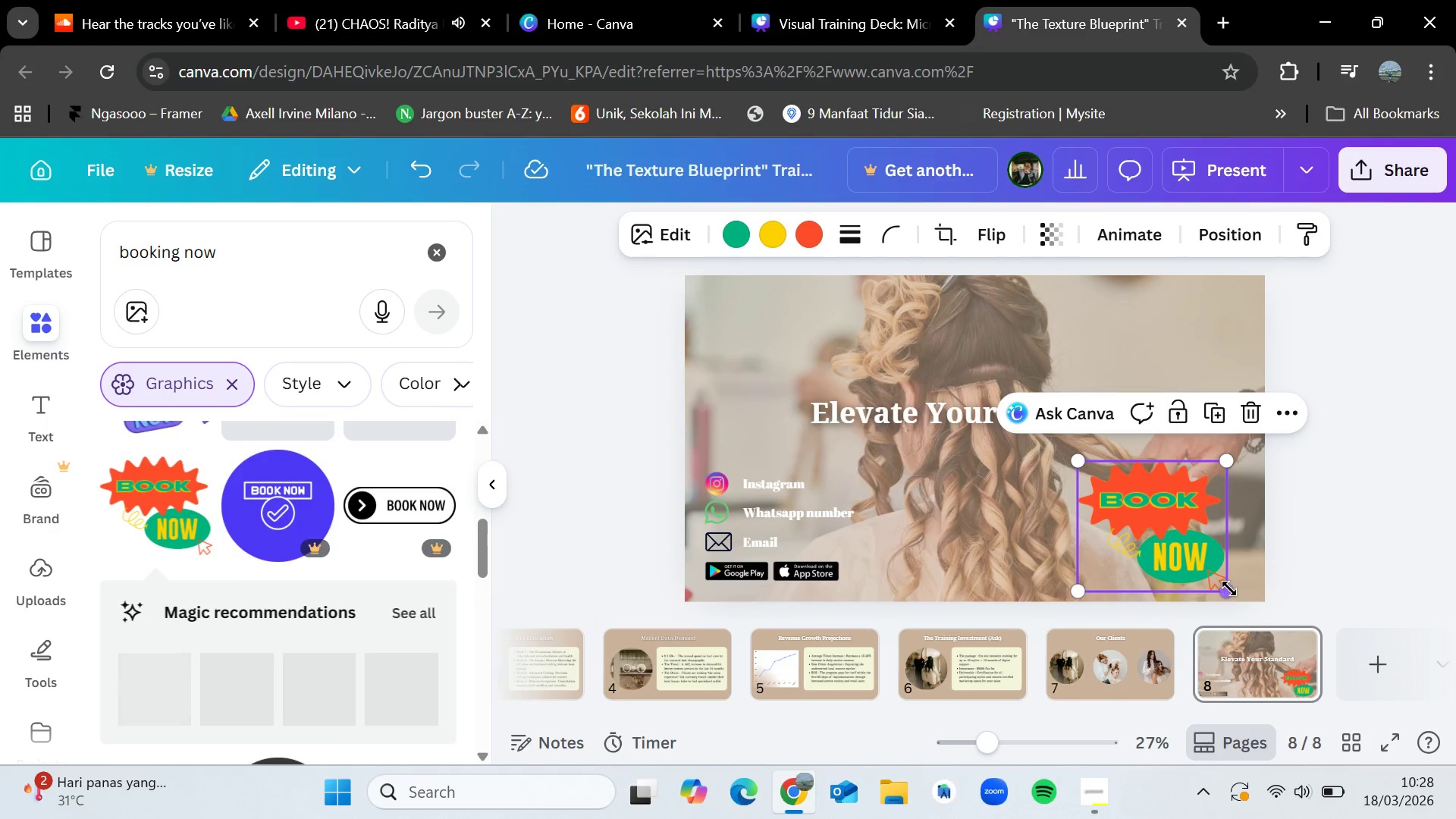 
left_click_drag(start_coordinate=[1228, 588], to_coordinate=[1211, 577])
 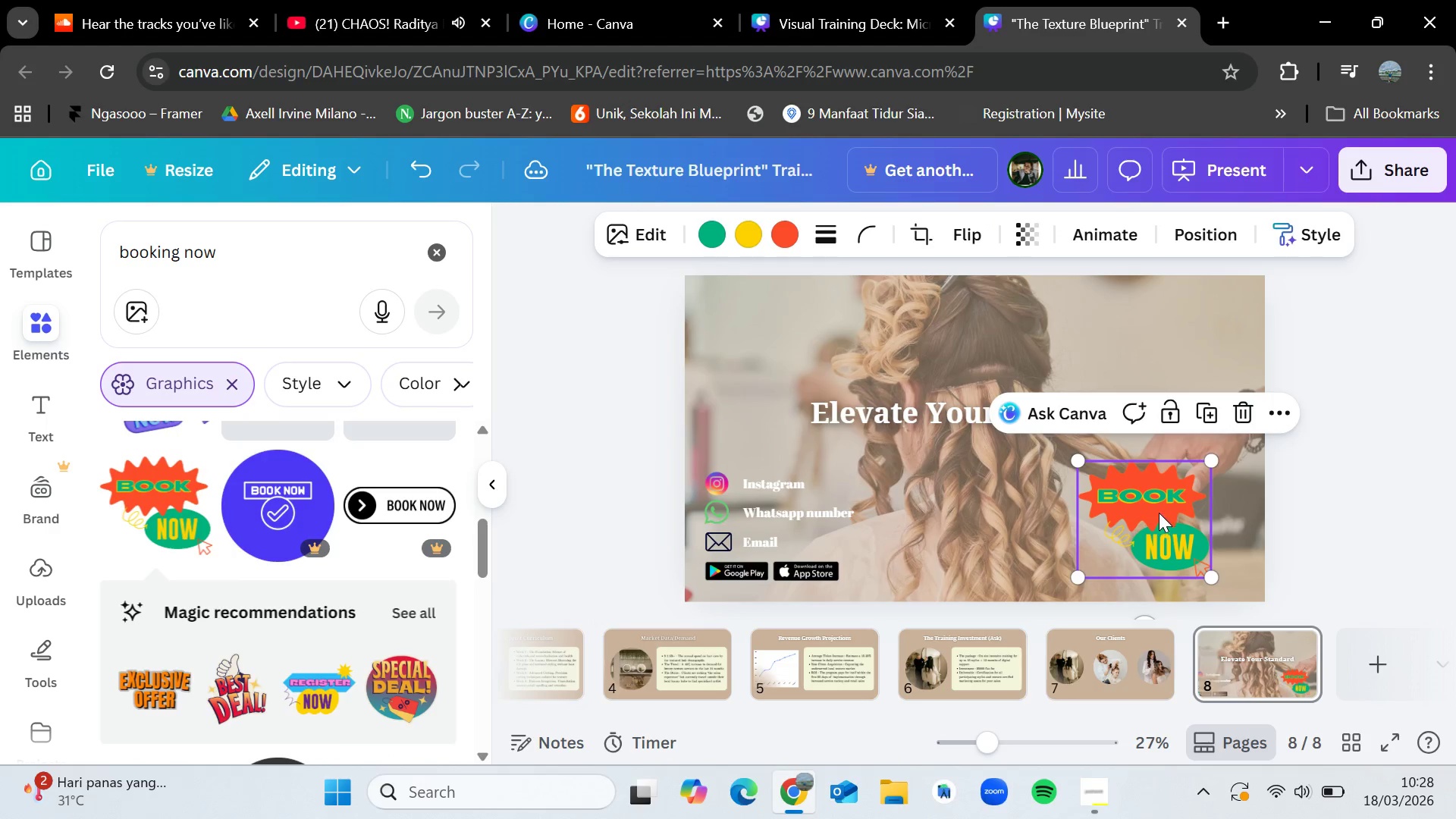 
left_click_drag(start_coordinate=[1159, 513], to_coordinate=[1197, 522])
 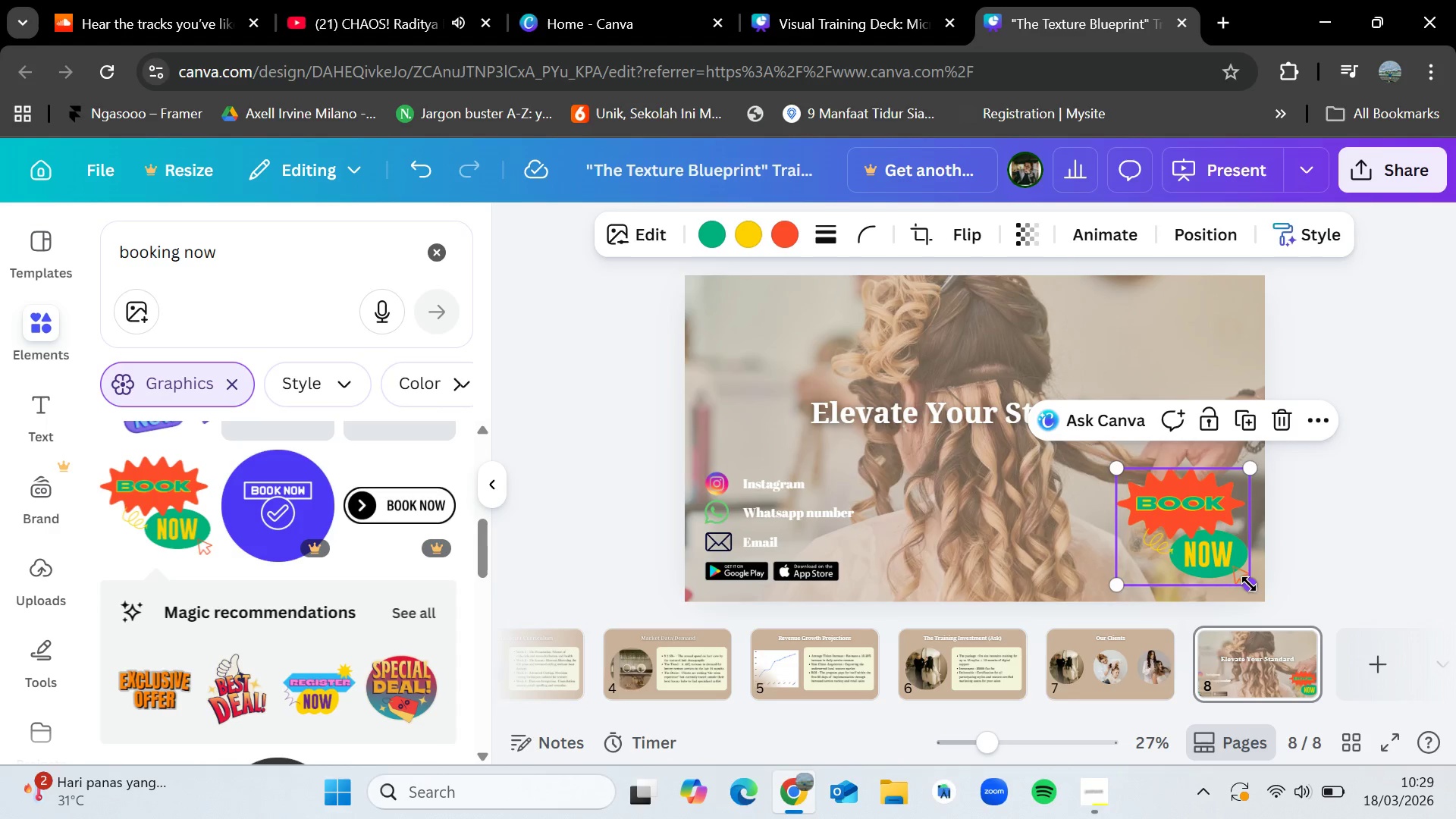 
left_click_drag(start_coordinate=[1249, 584], to_coordinate=[1231, 567])
 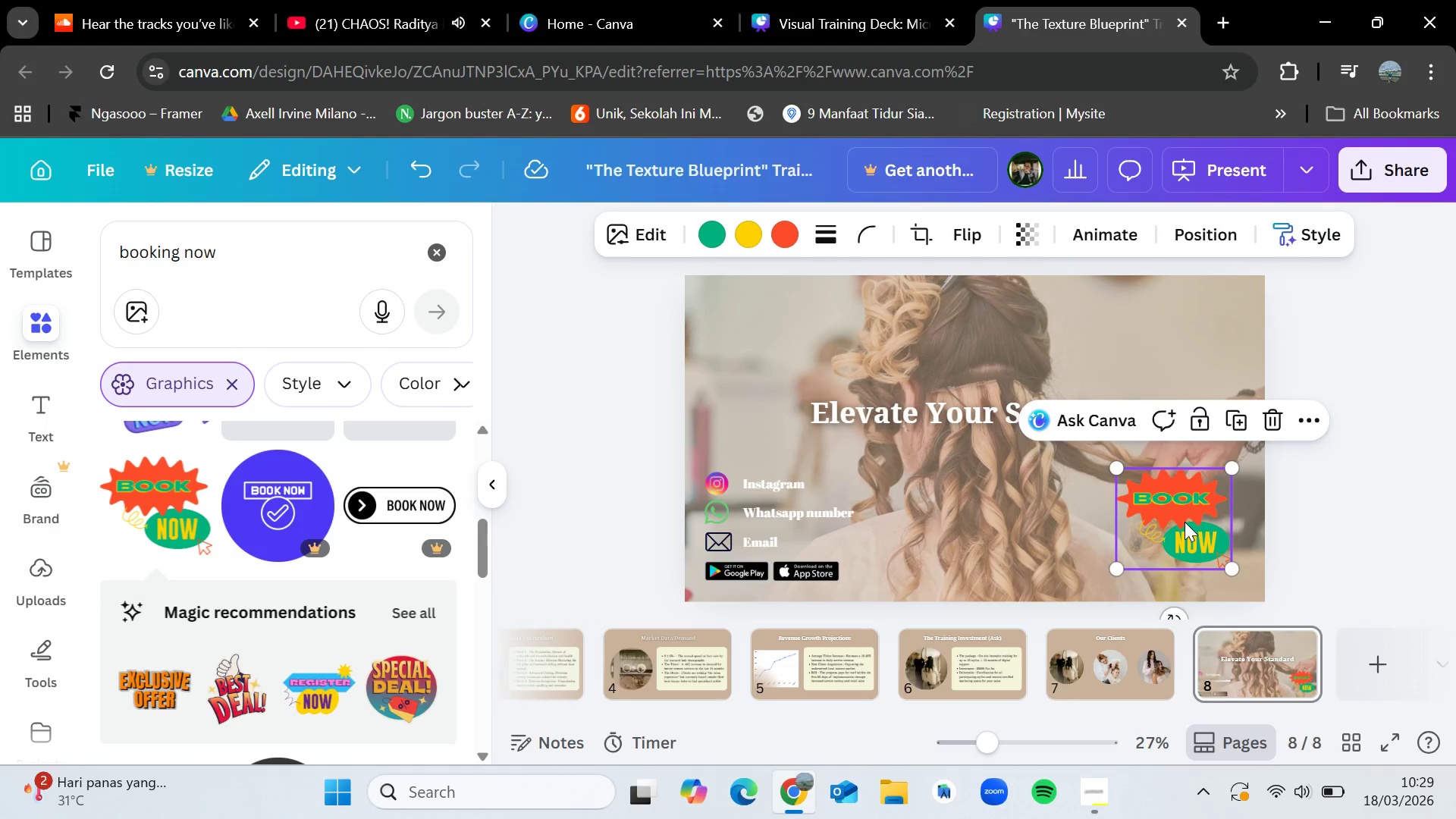 
left_click_drag(start_coordinate=[1185, 522], to_coordinate=[1188, 532])
 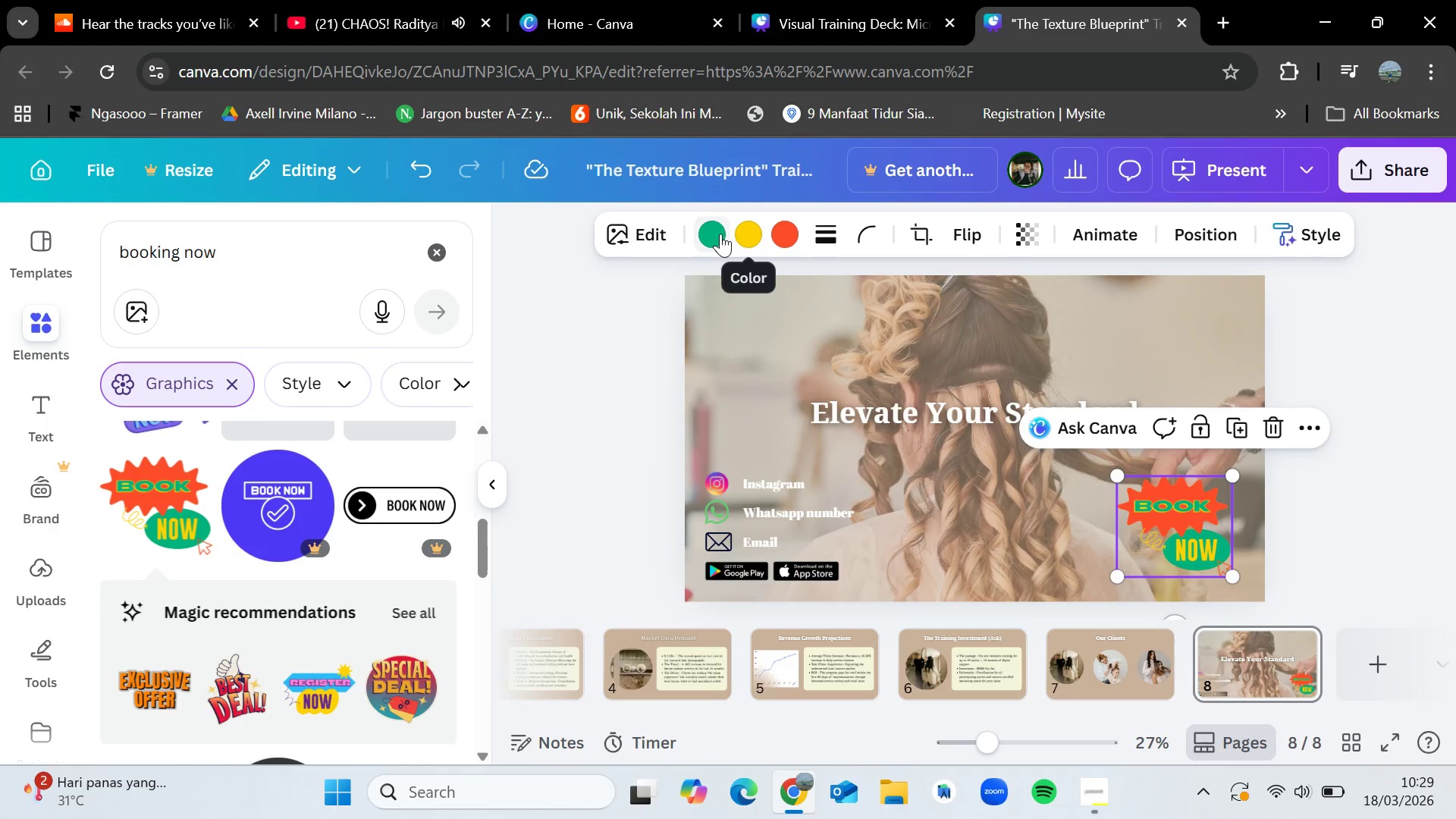 
left_click([720, 234])
 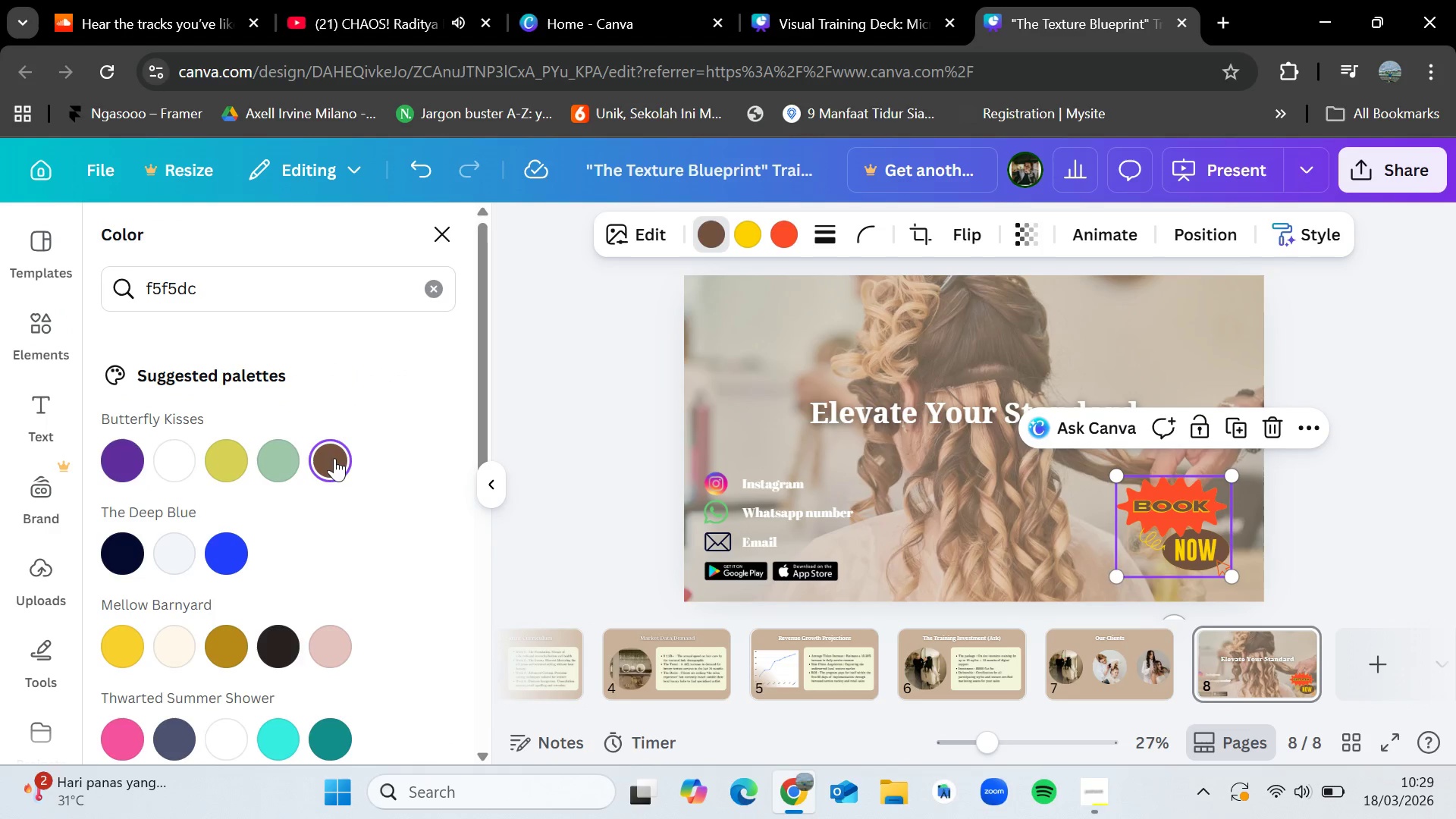 
left_click([792, 228])
 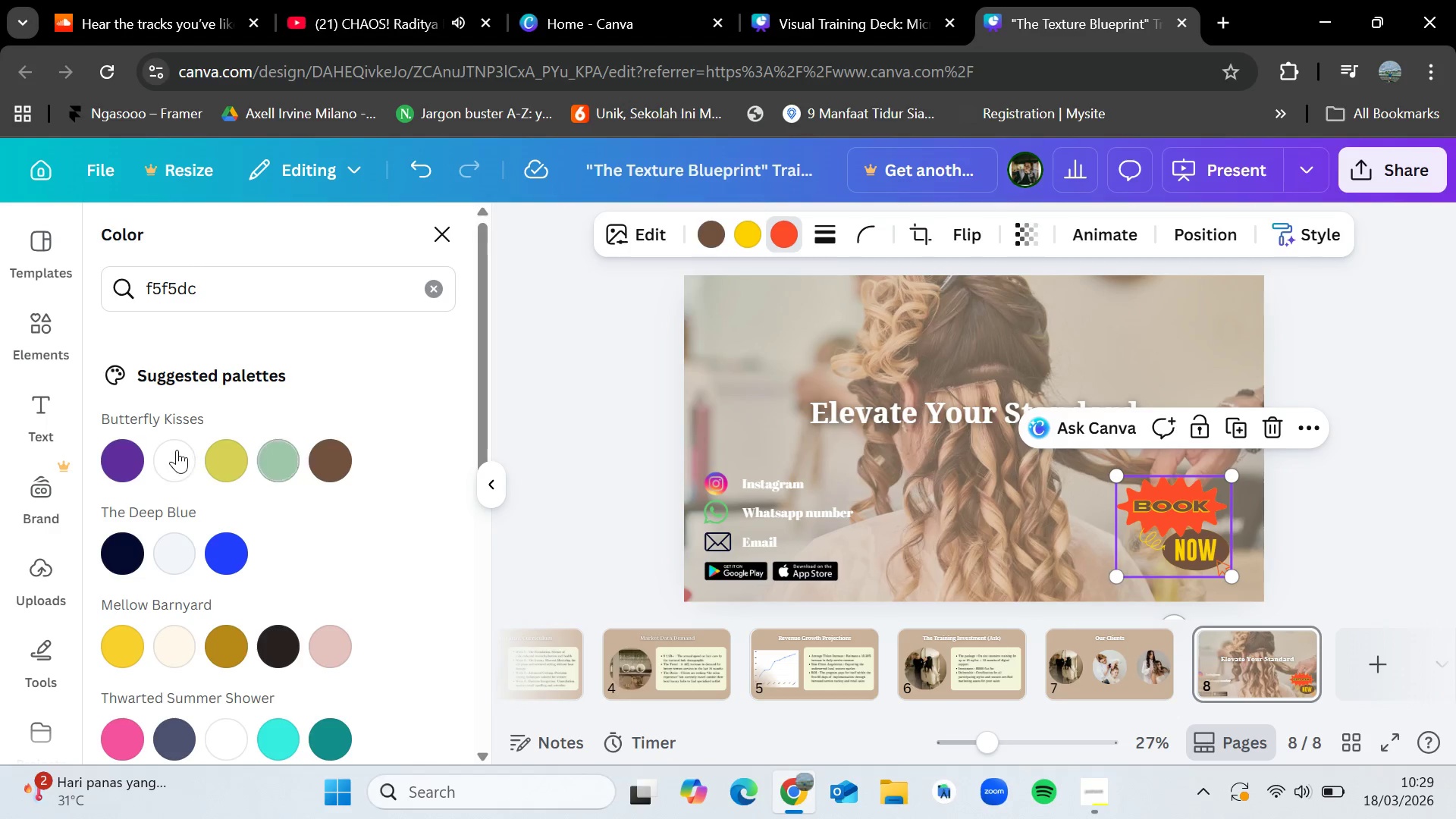 
left_click([177, 449])
 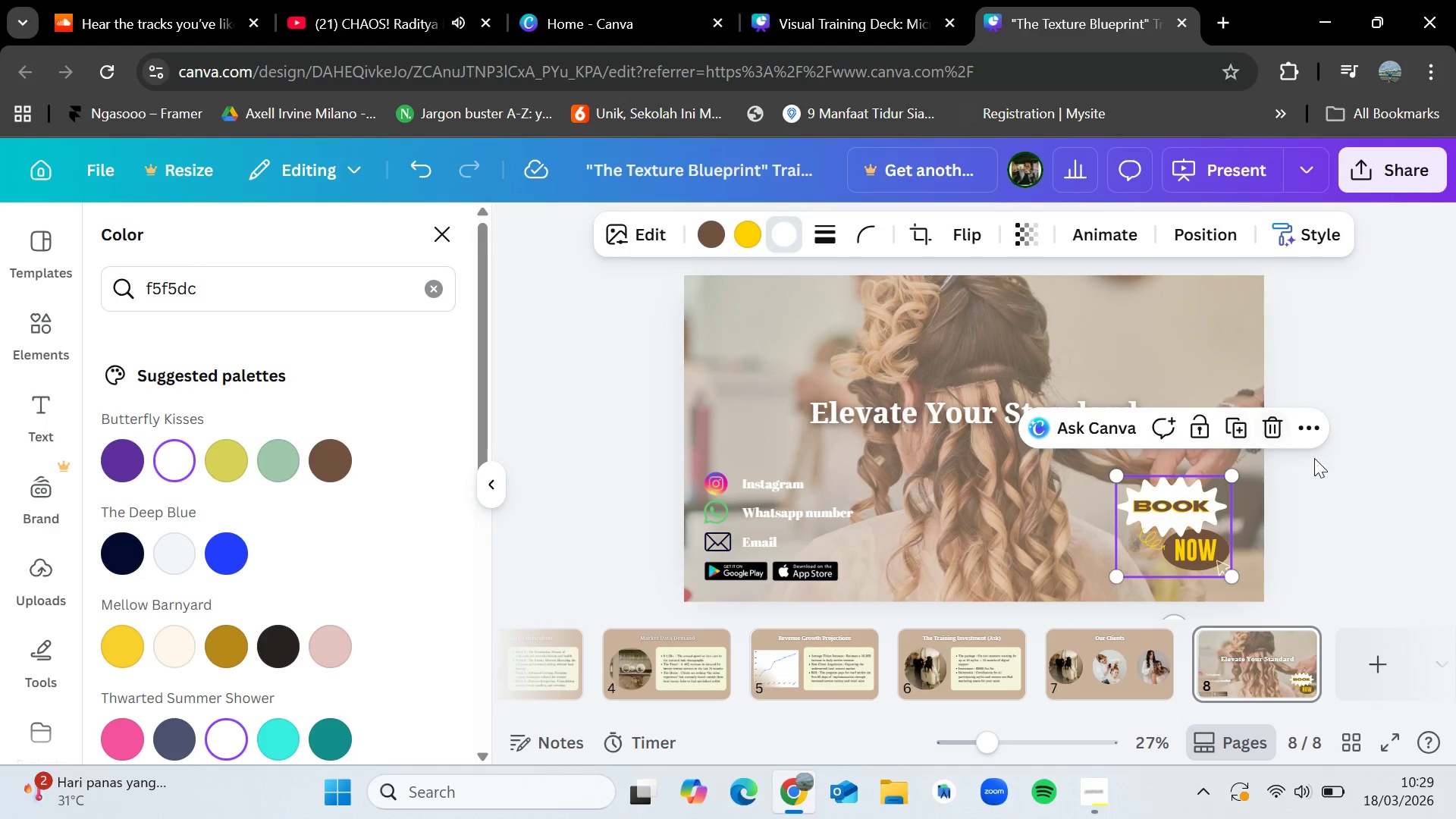 
double_click([1346, 489])
 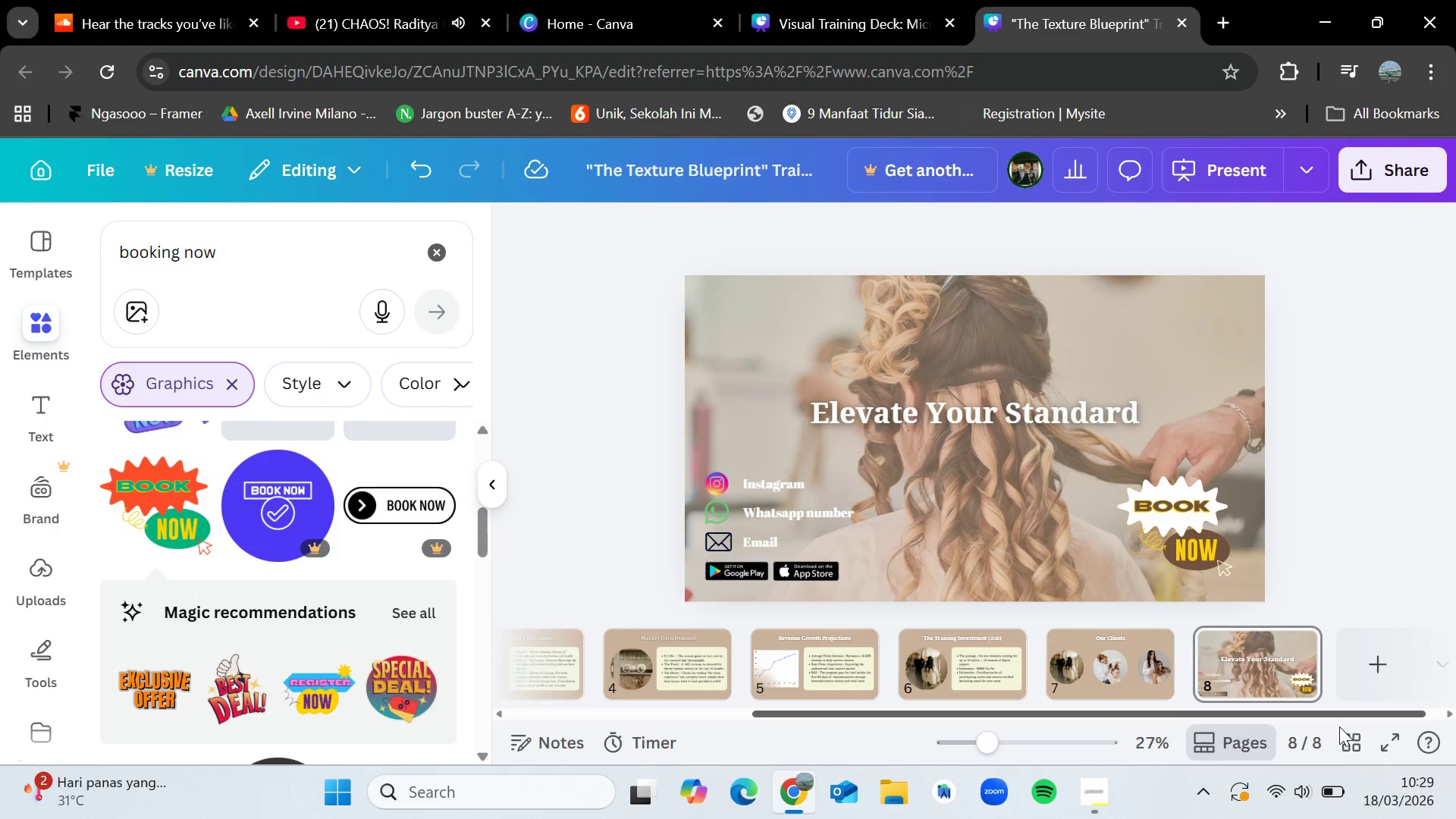 
left_click([1392, 741])
 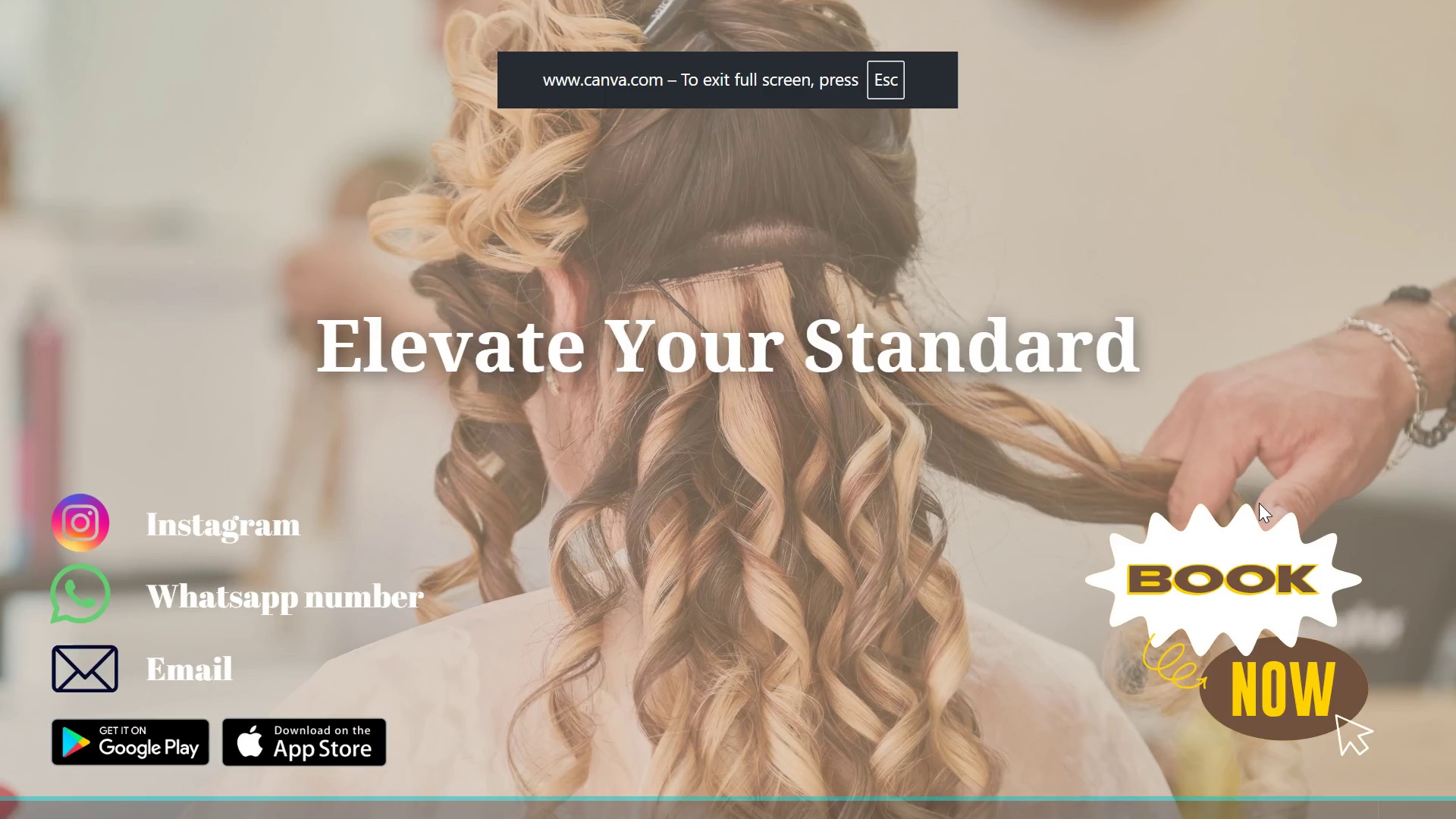 
key(Escape)
 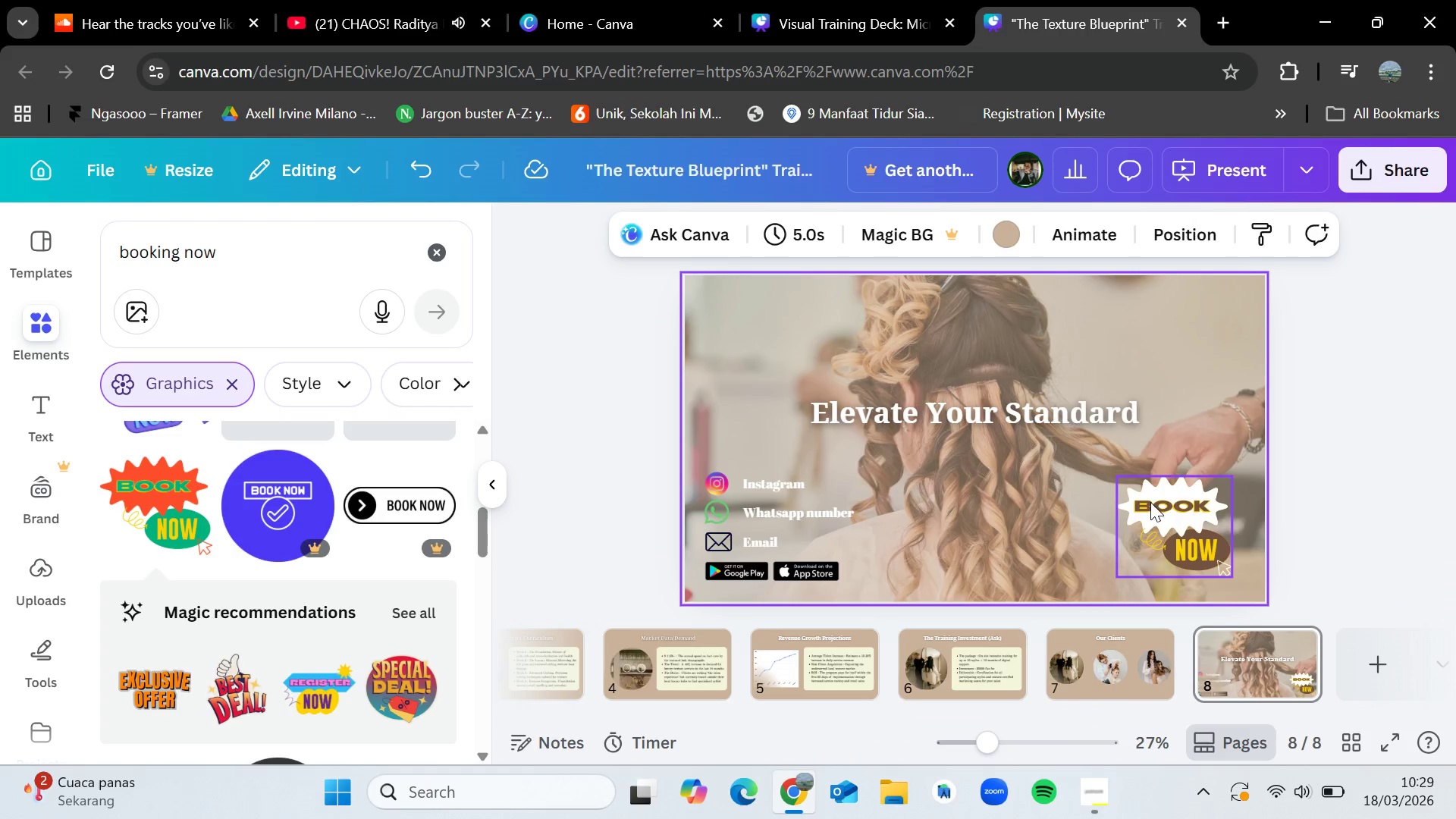 
left_click_drag(start_coordinate=[1178, 522], to_coordinate=[1179, 529])
 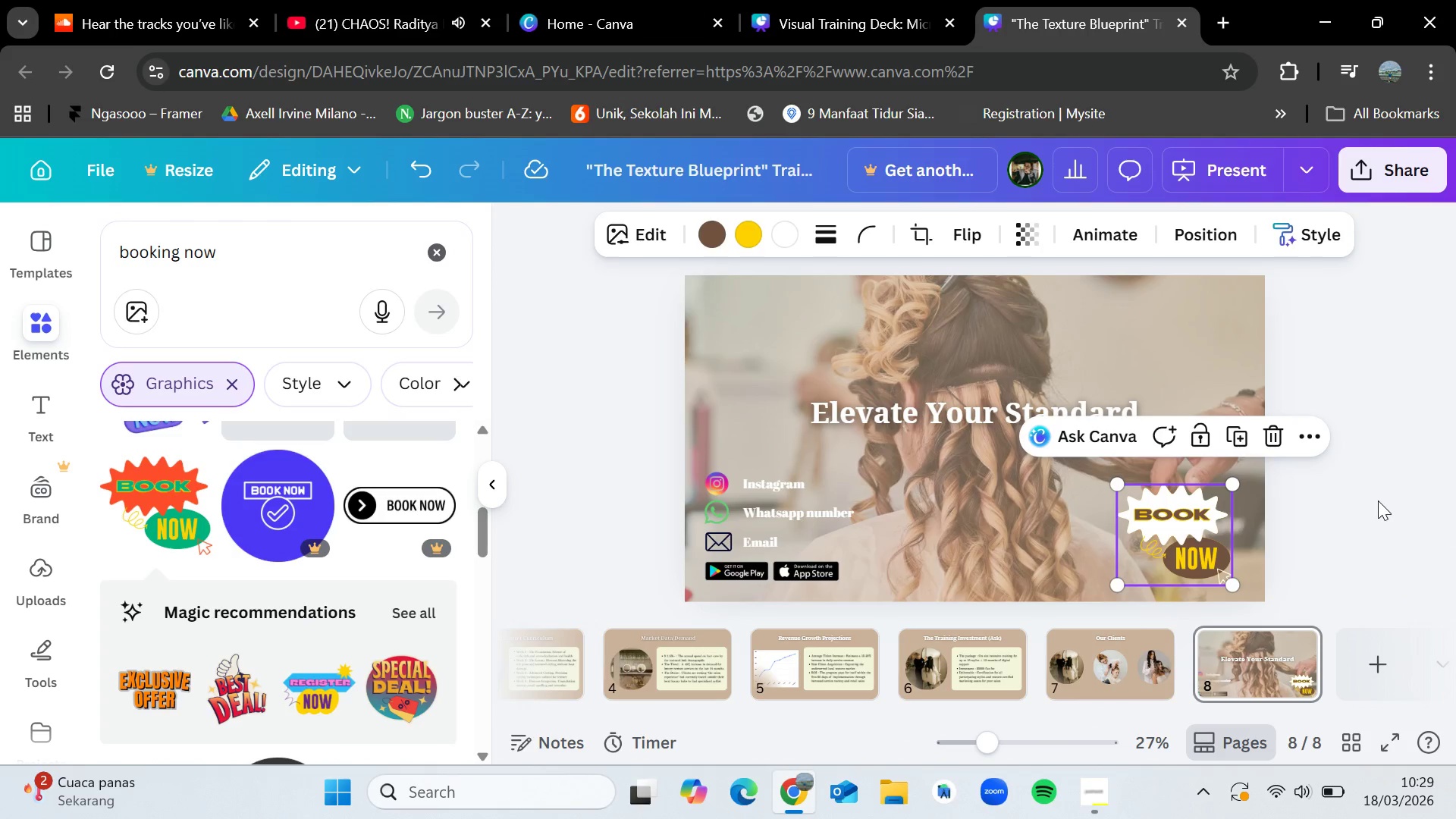 
left_click([1382, 500])
 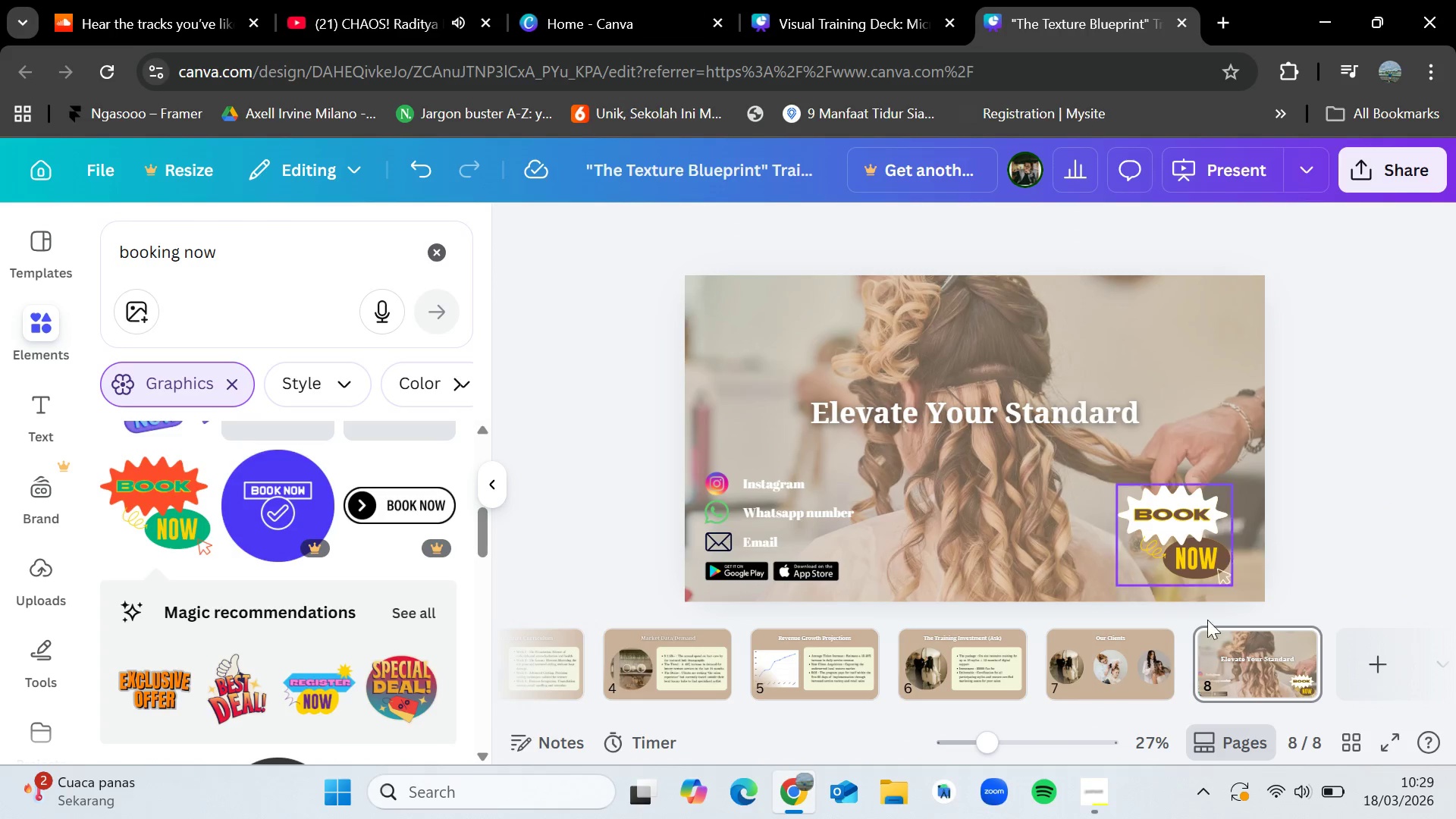 
left_click([1103, 792])